 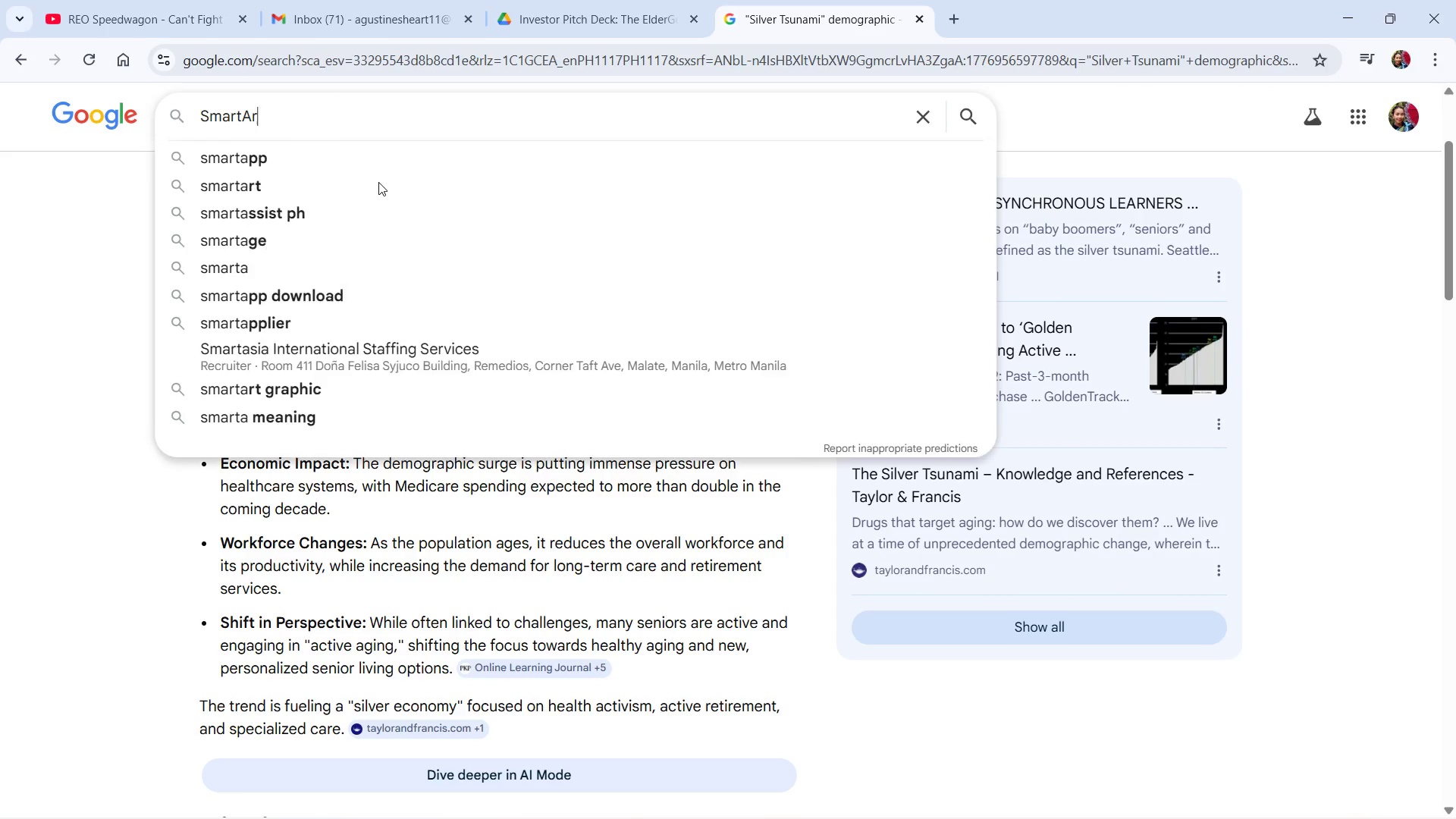 
key(ArrowDown)
 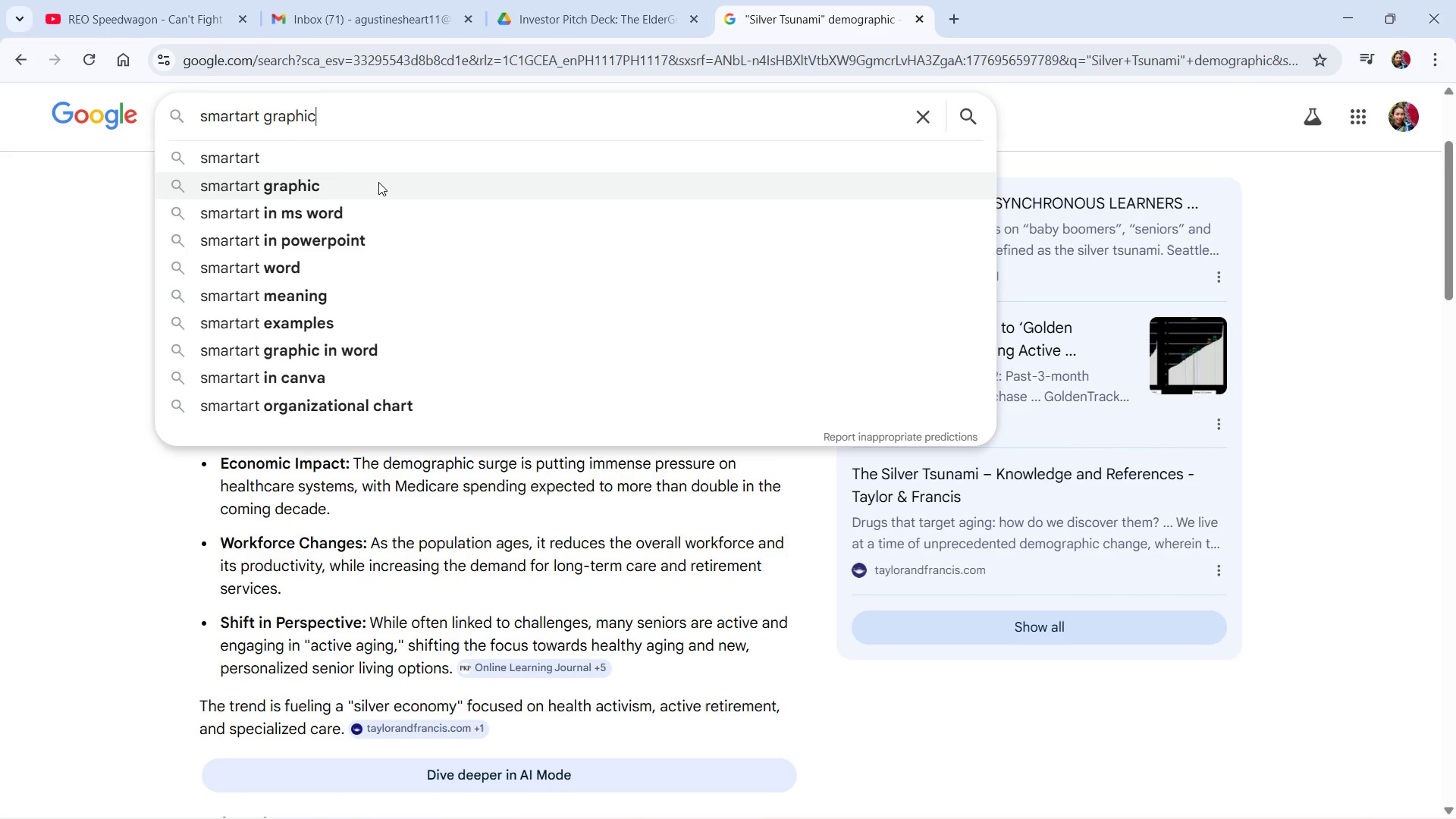 
key(ArrowDown)
 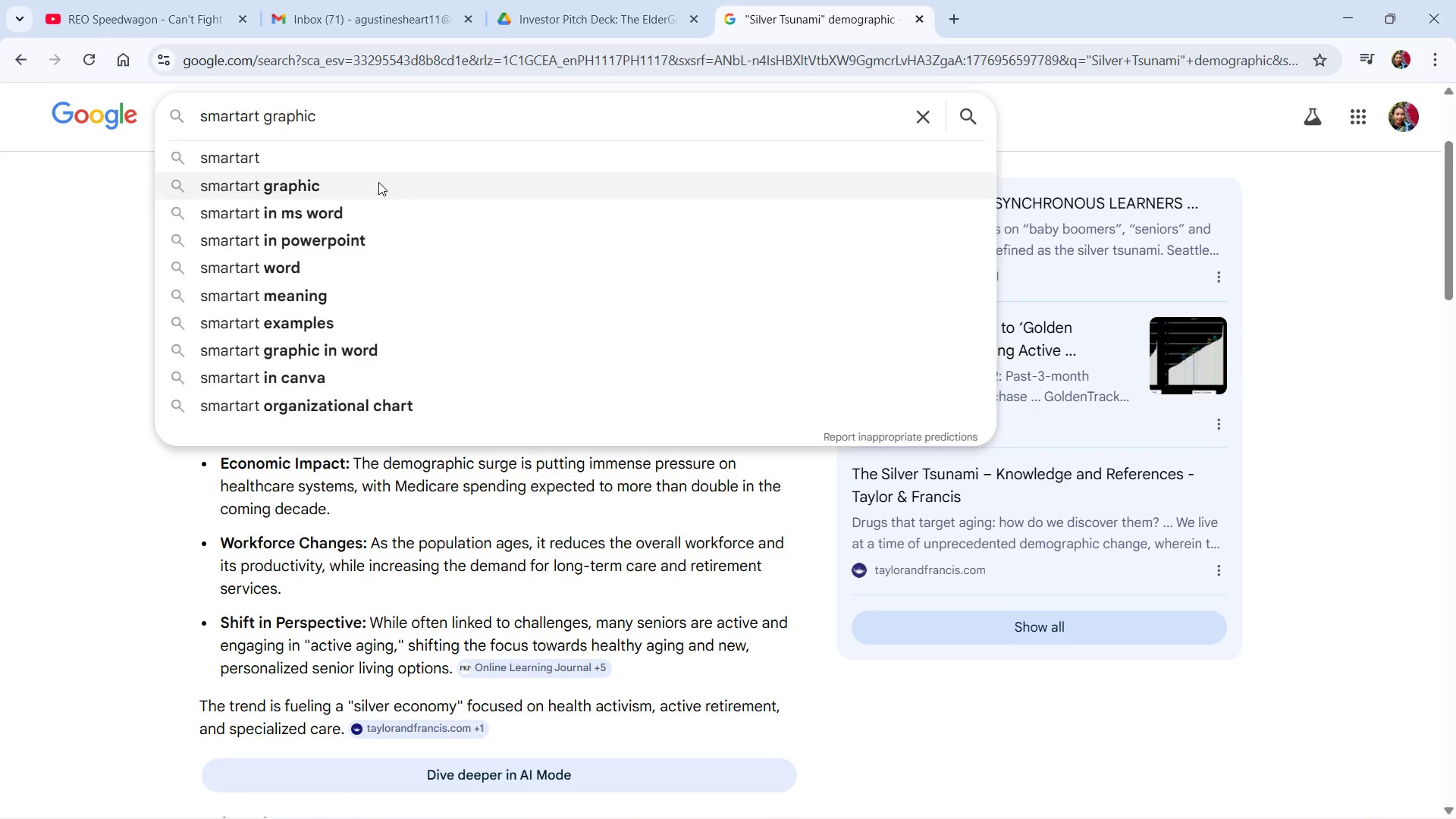 
key(Enter)
 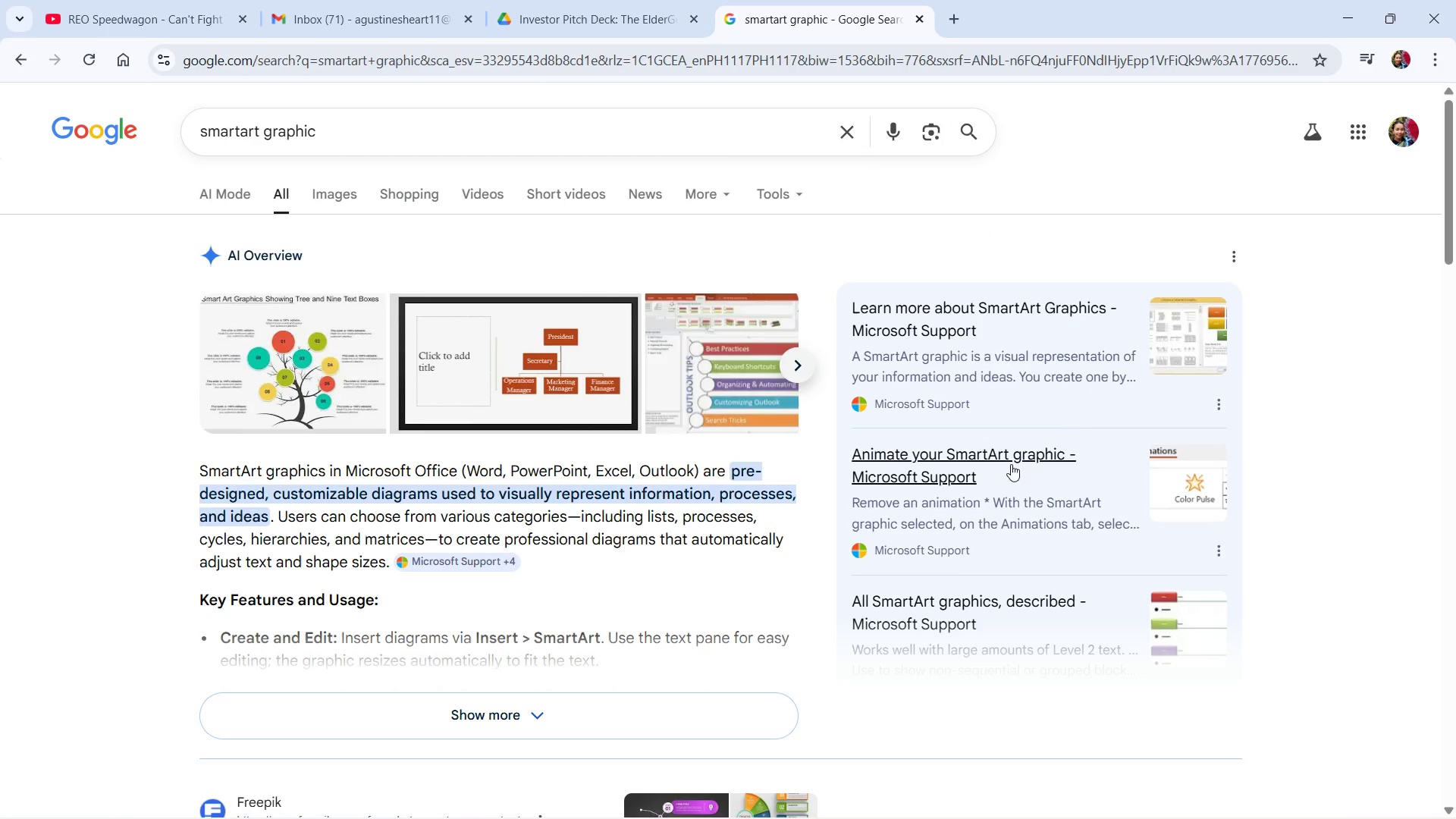 
wait(6.16)
 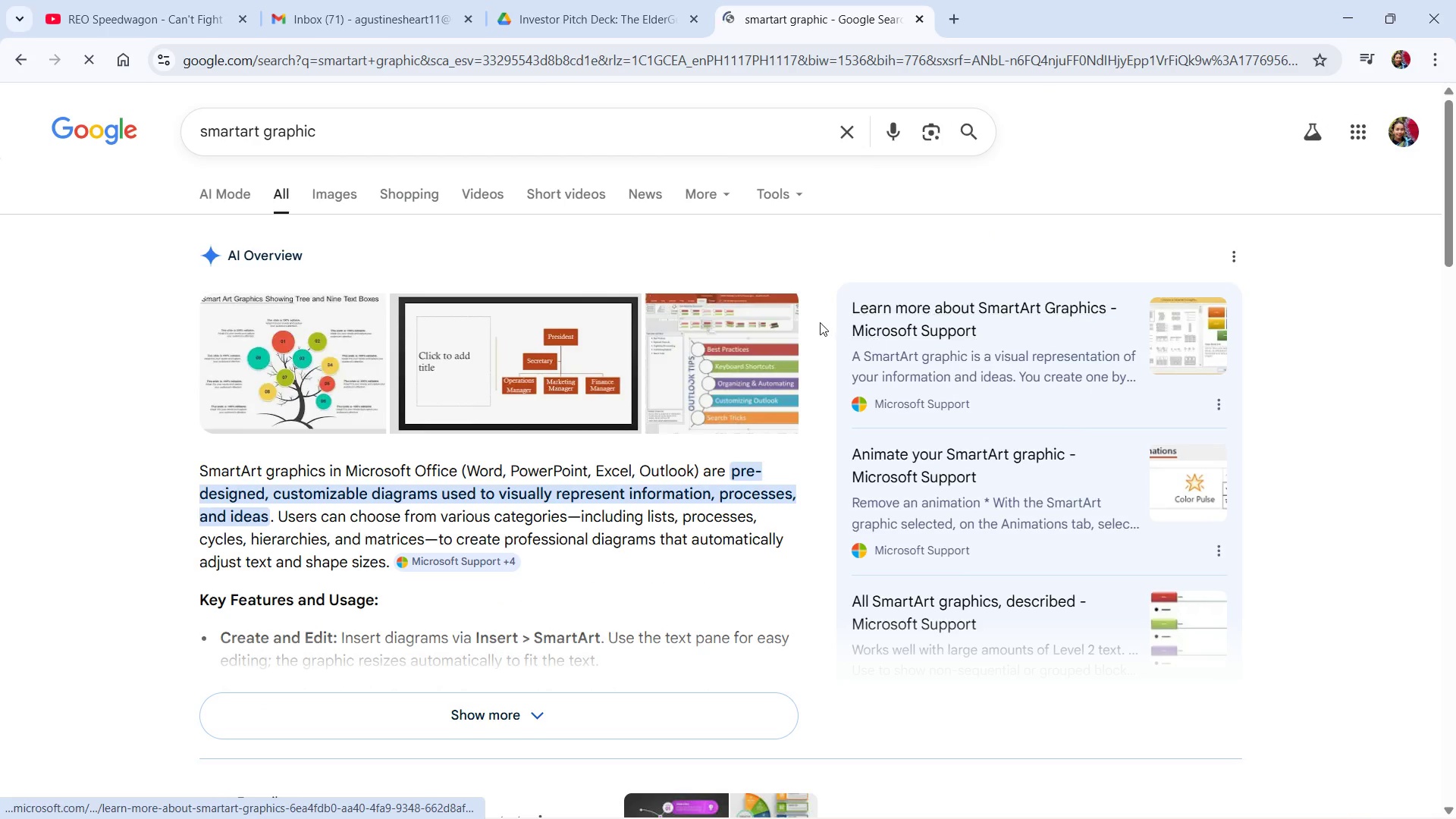 
scroll: coordinate [878, 692], scroll_direction: down, amount: 3.0
 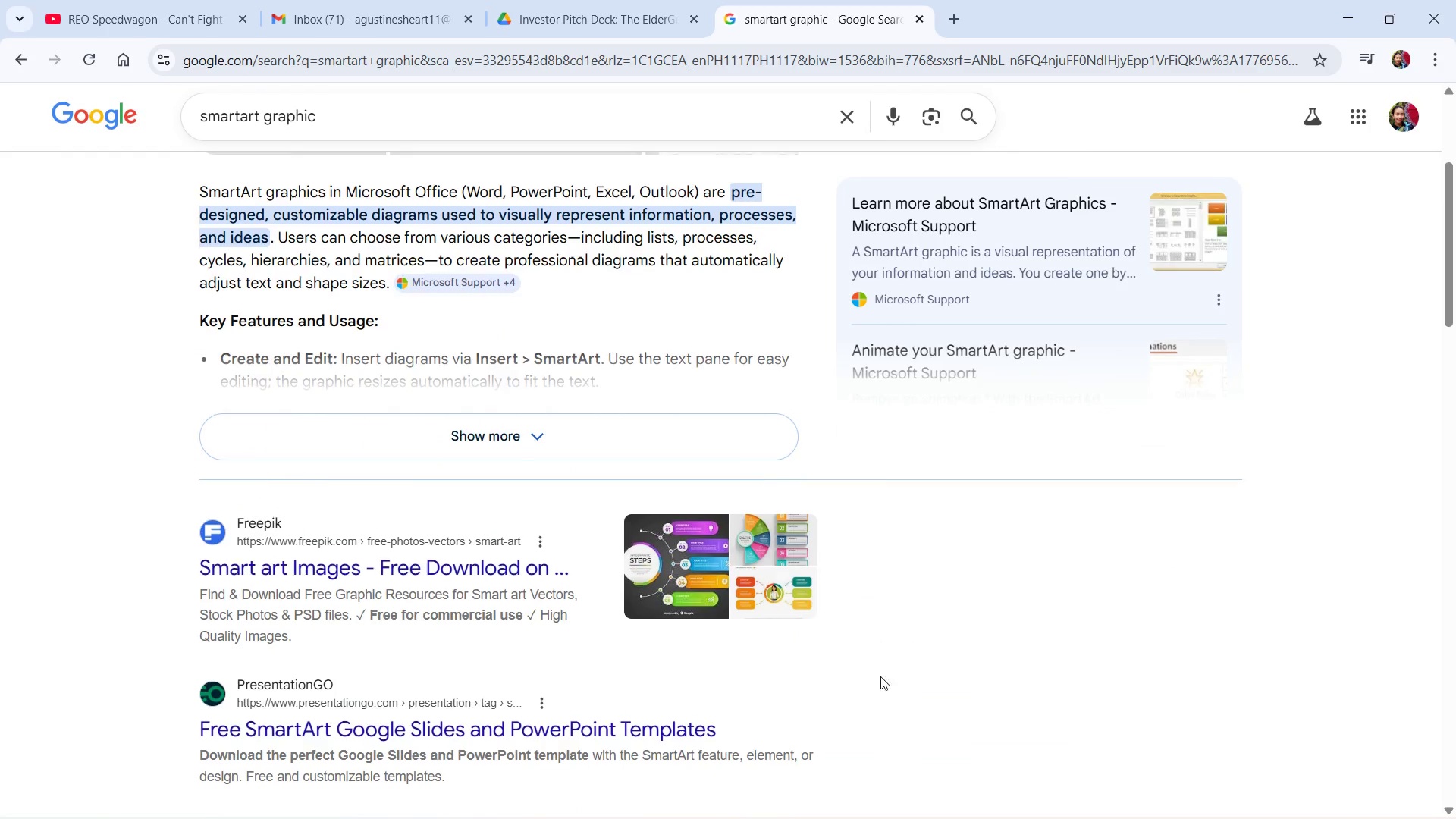 
scroll: coordinate [507, 331], scroll_direction: up, amount: 8.0
 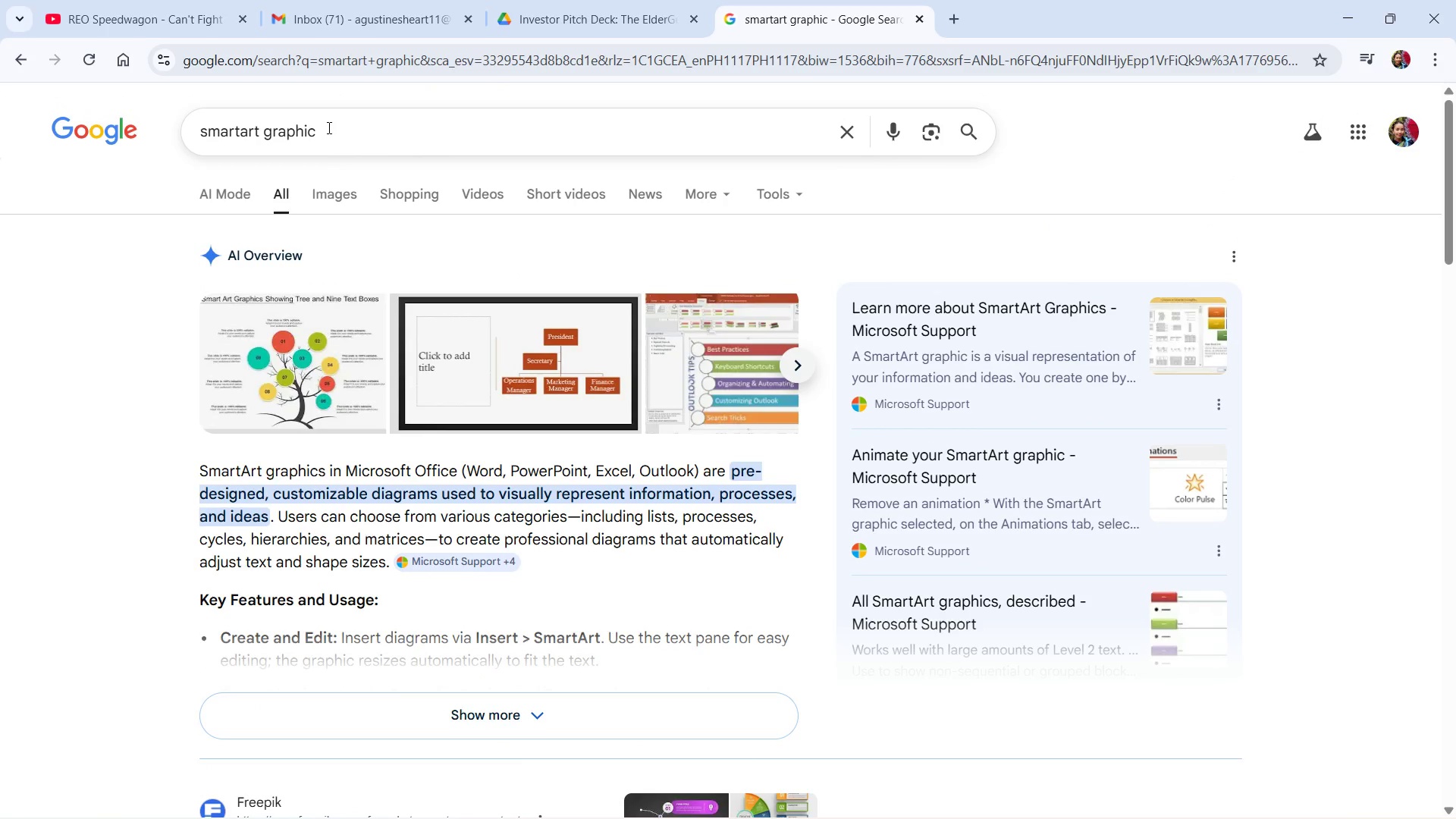 
left_click_drag(start_coordinate=[326, 128], to_coordinate=[152, 161])
 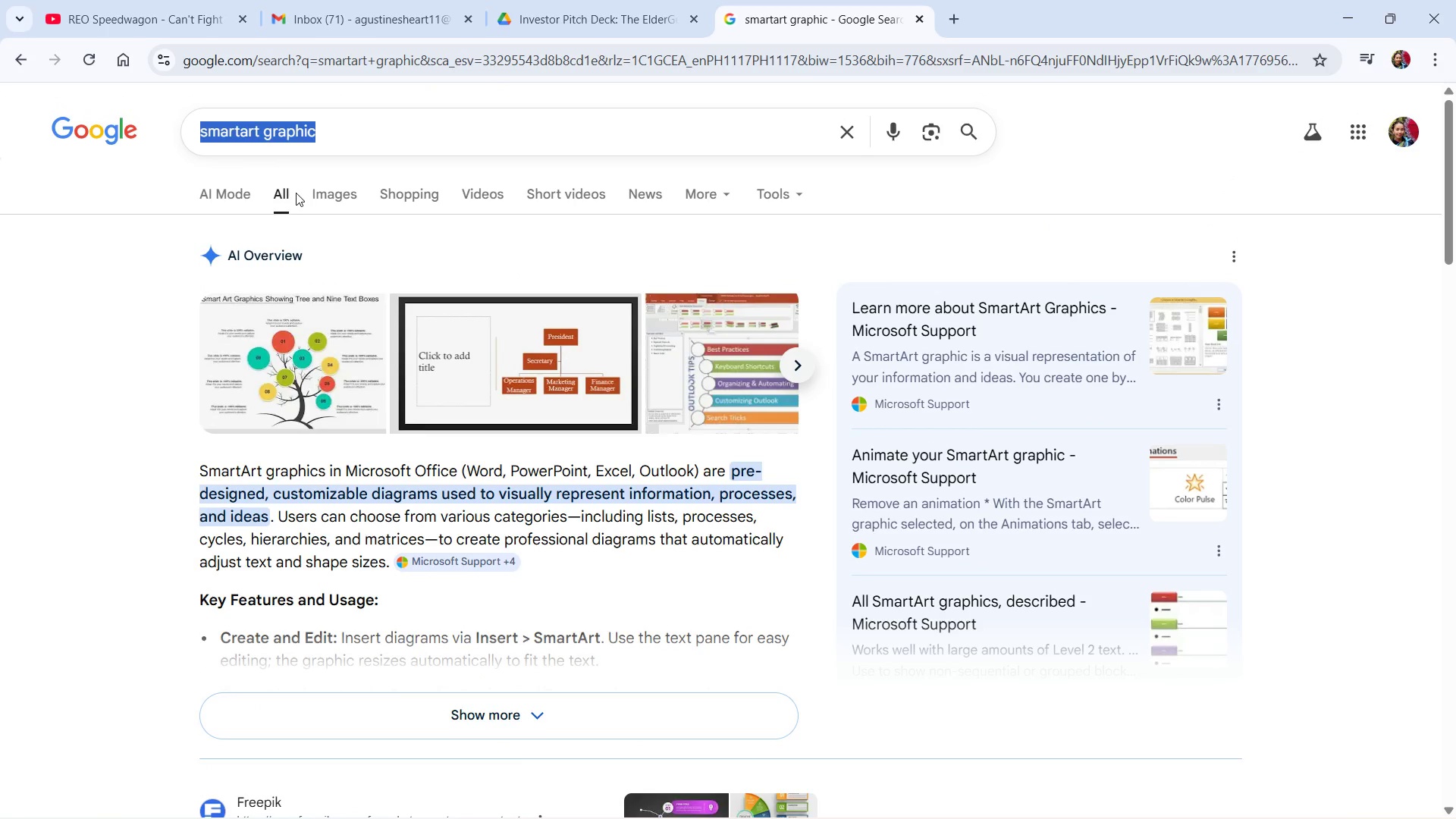 
key(Alt+AltLeft)
 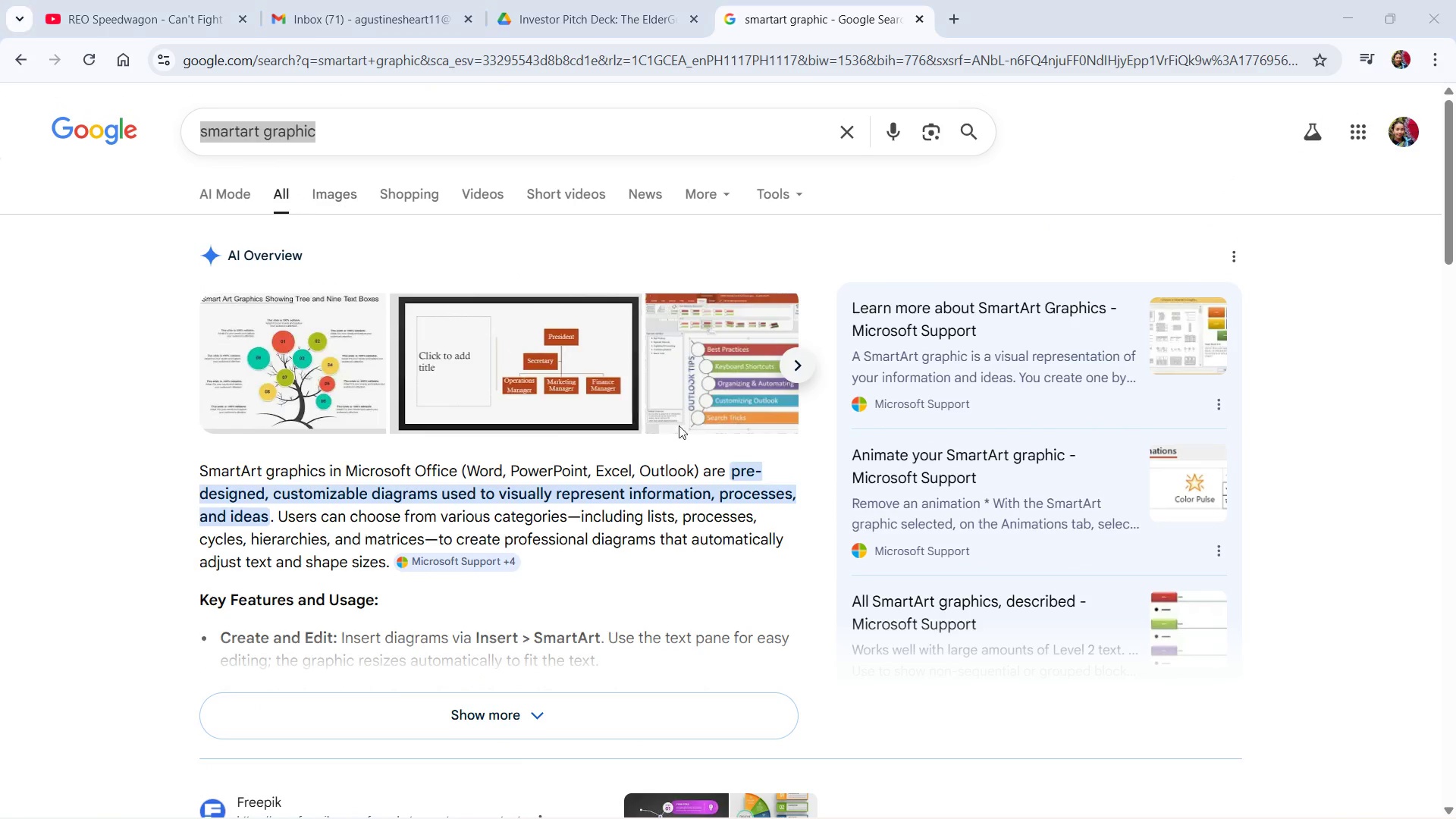 
key(Alt+Tab)
 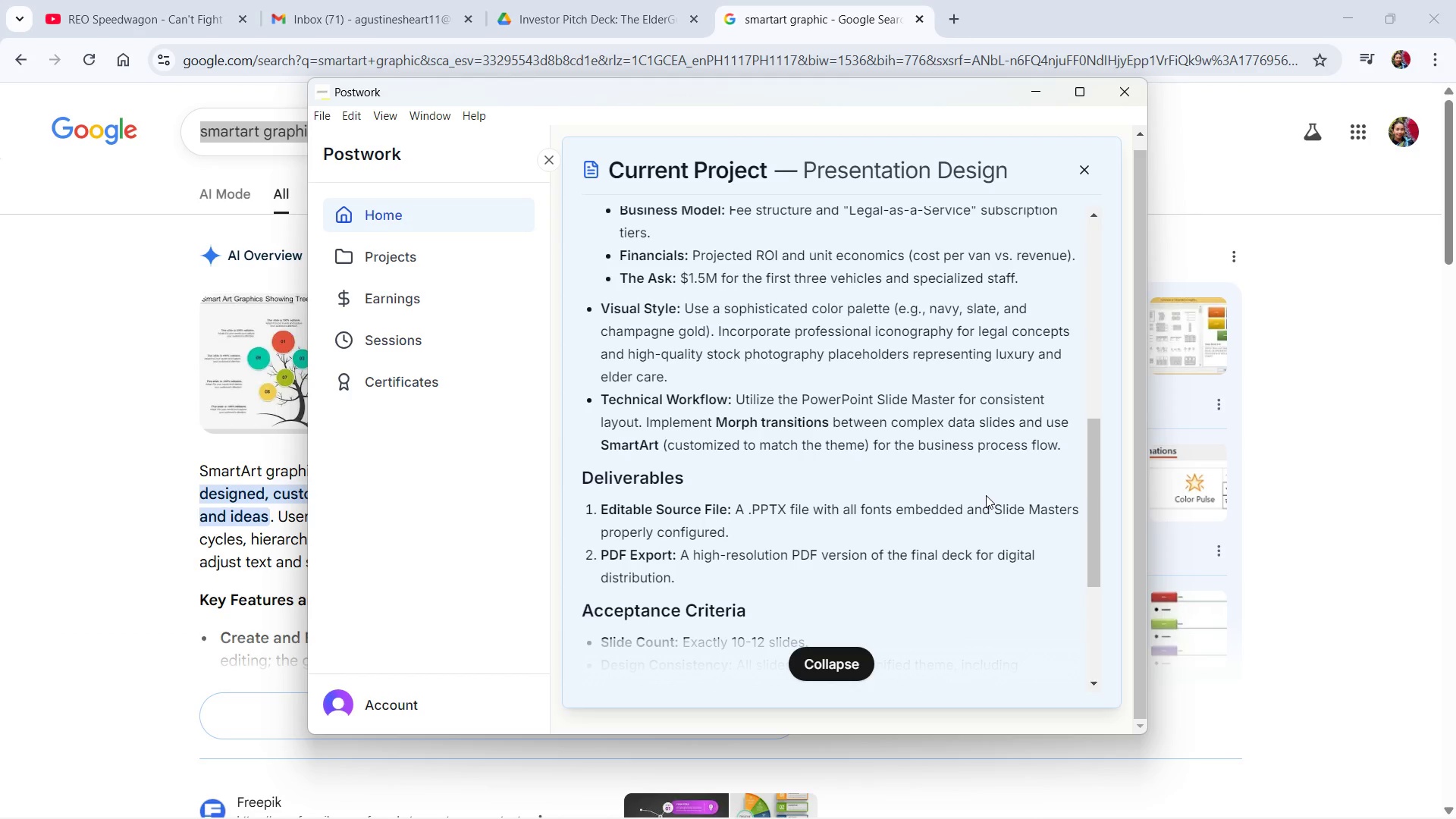 
wait(29.88)
 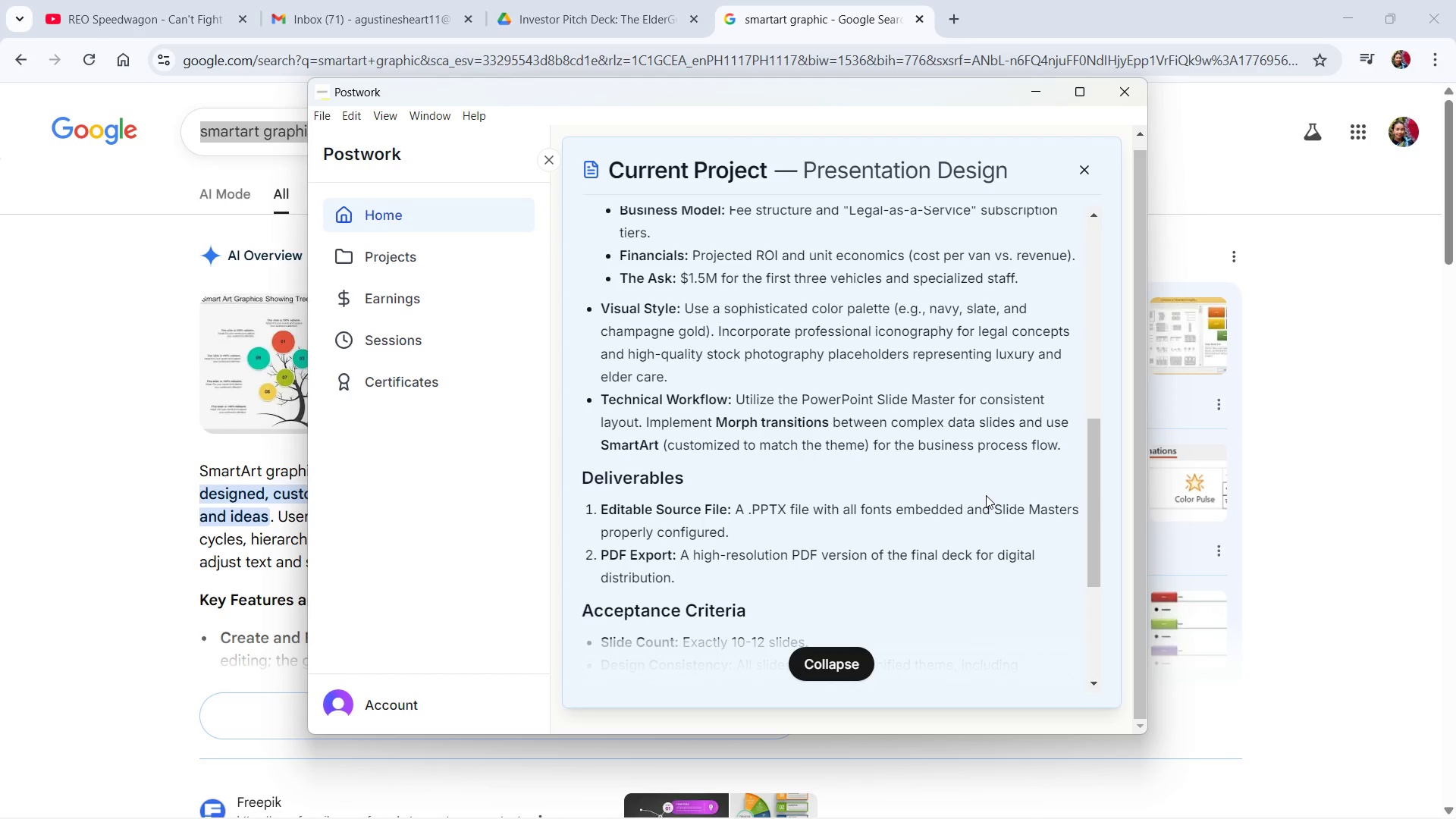 
left_click([948, 20])
 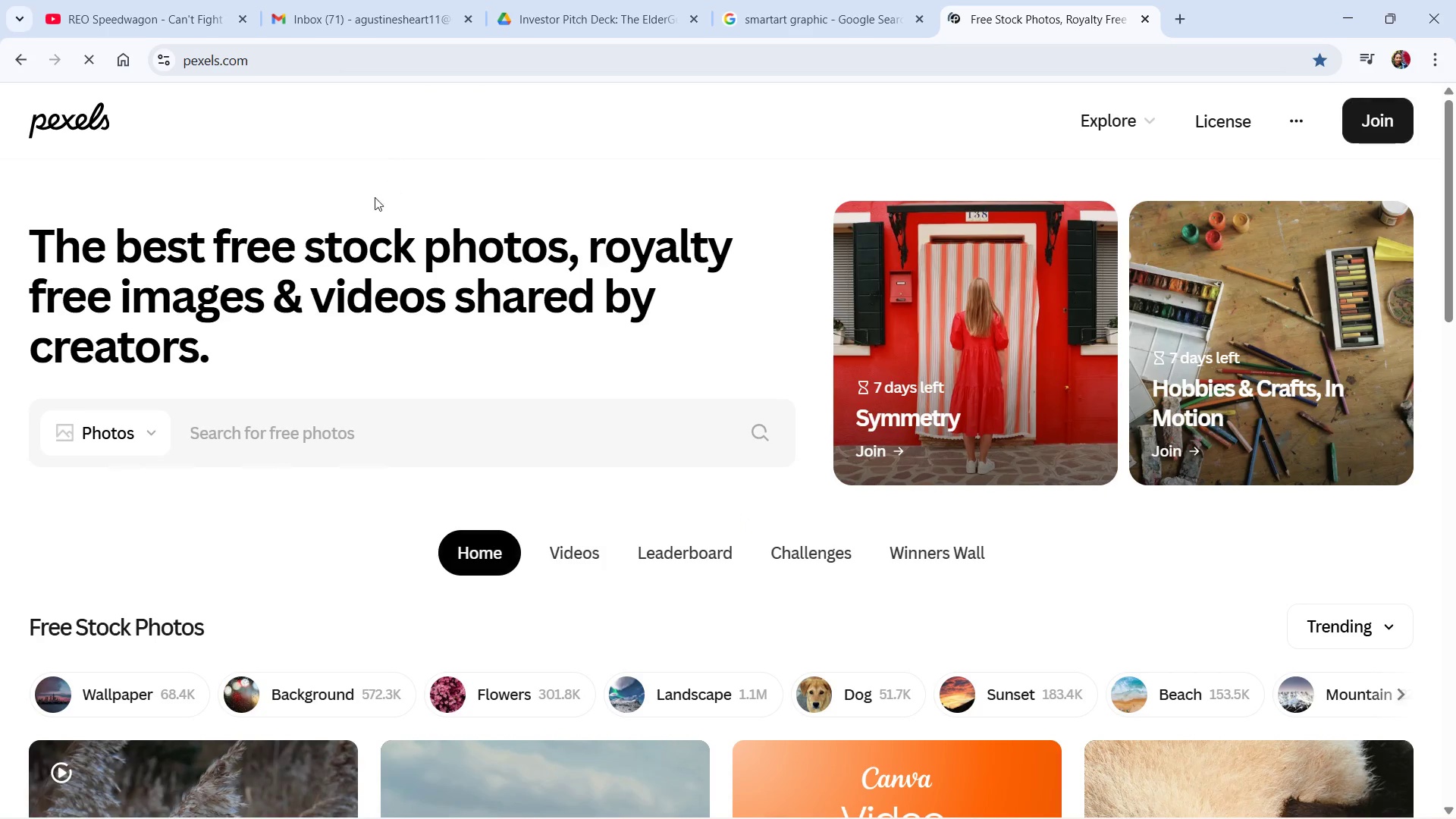 
left_click([292, 430])
 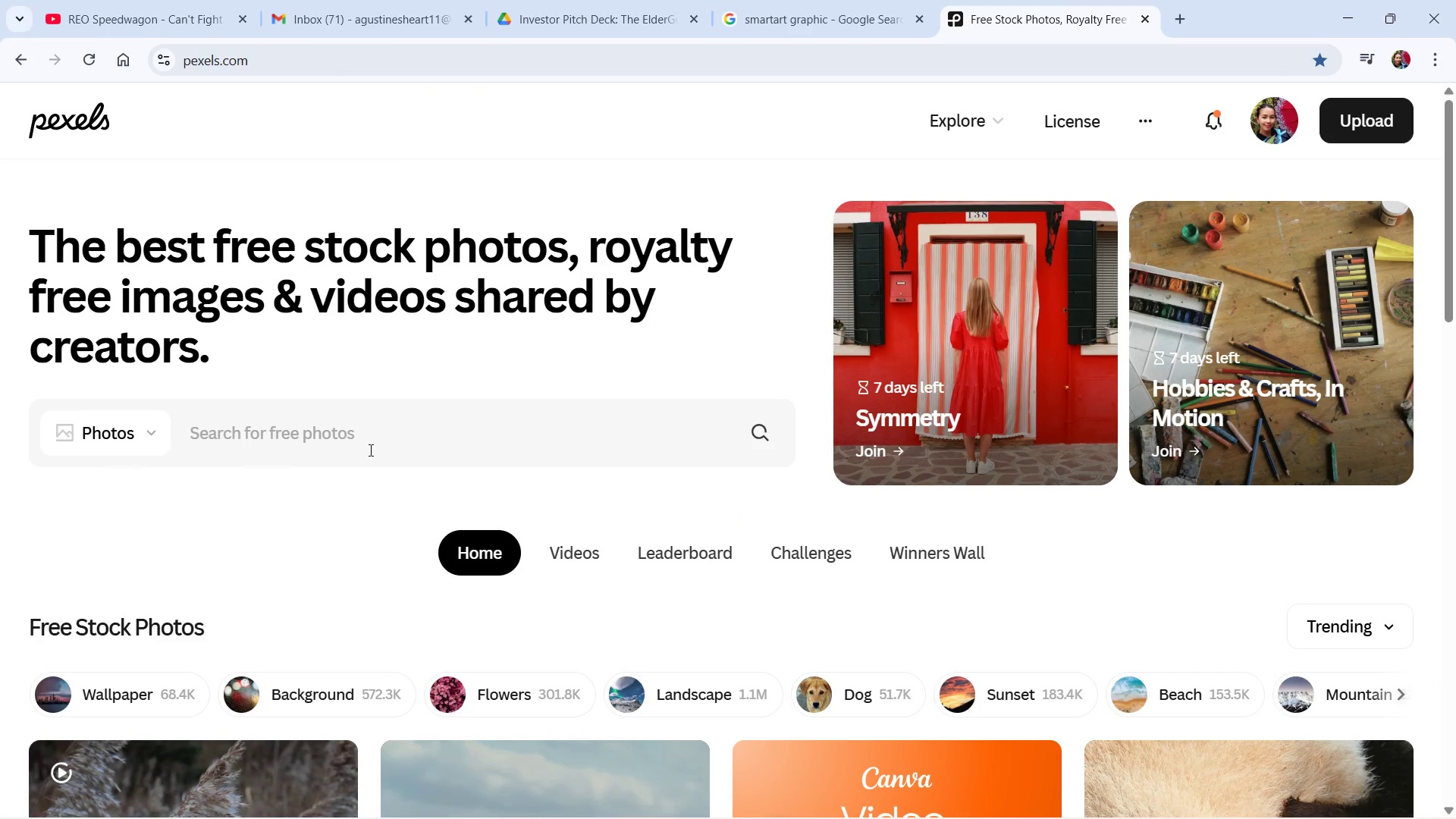 
type(luxury and elder care)
key(NumpadEnter)
 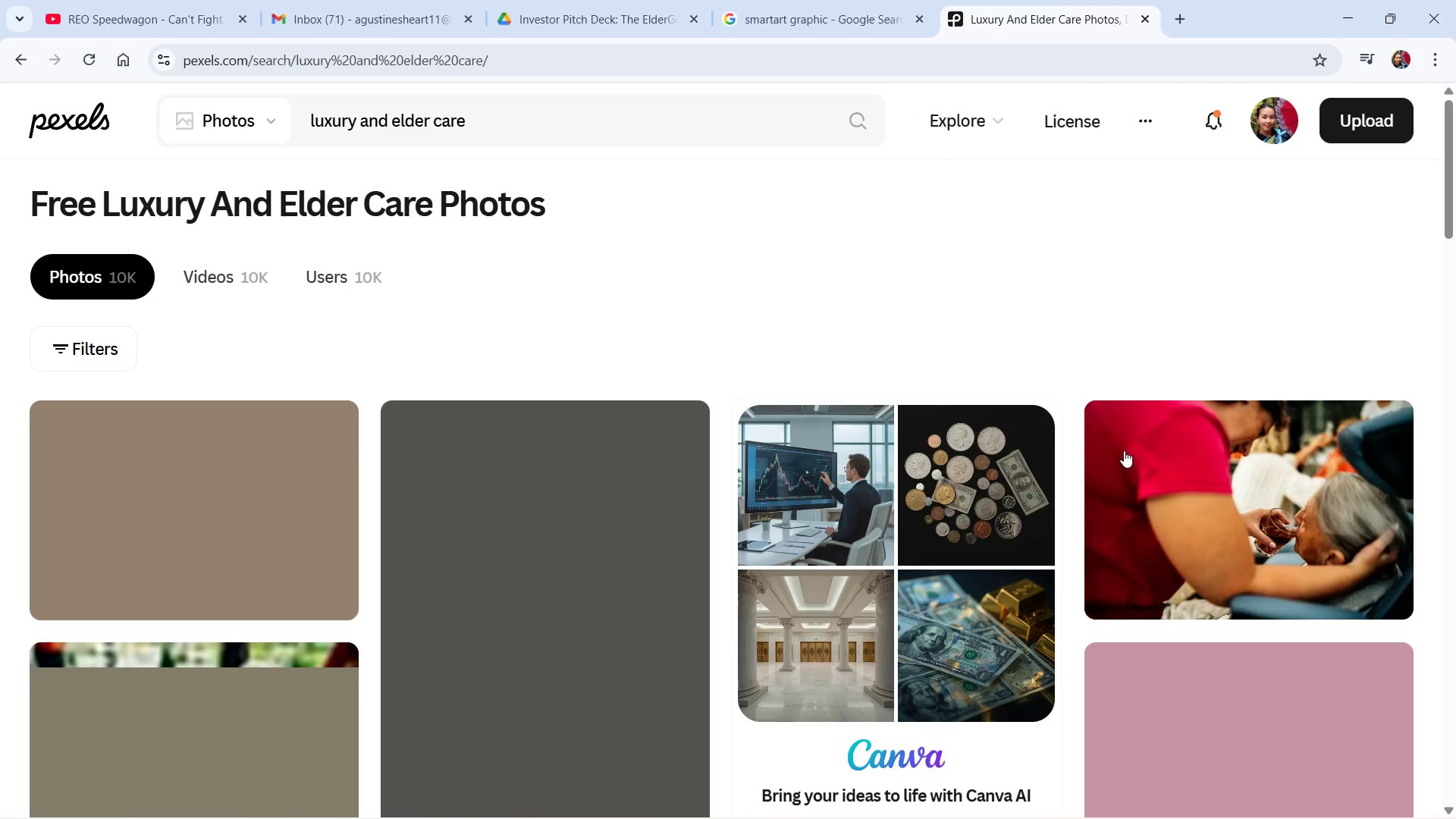 
scroll: coordinate [918, 551], scroll_direction: down, amount: 8.0
 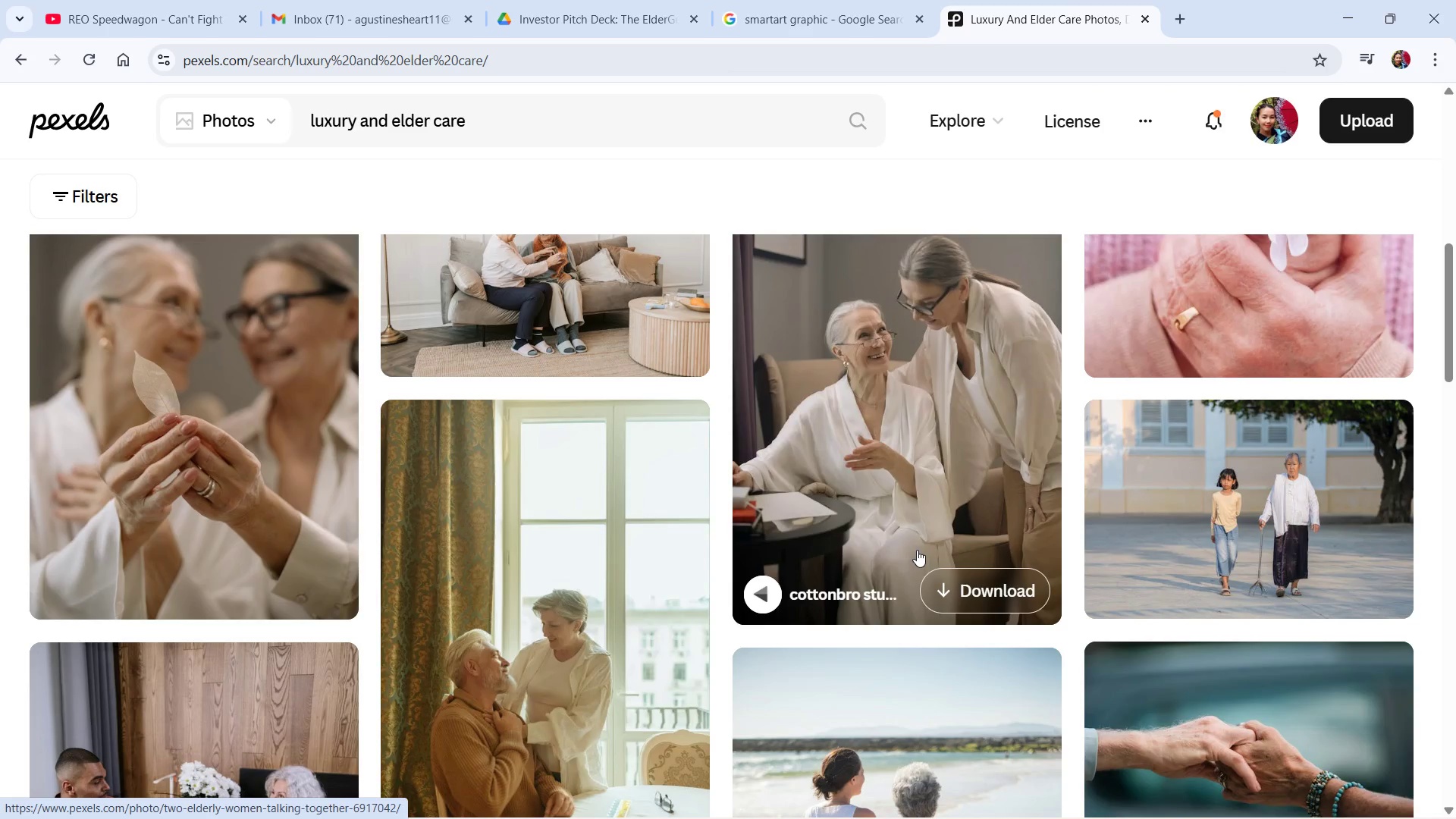 
scroll: coordinate [642, 586], scroll_direction: down, amount: 7.0
 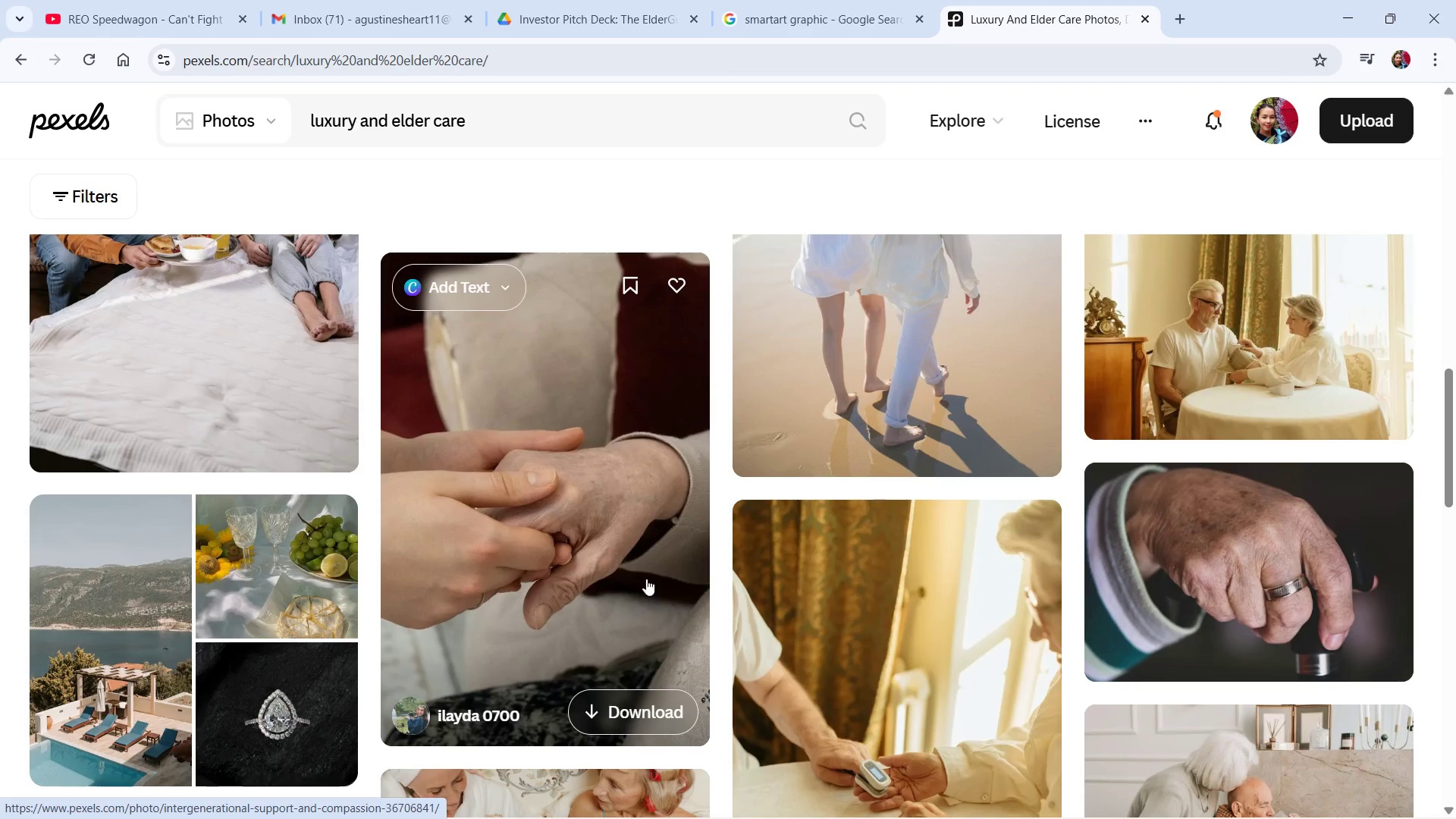 
scroll: coordinate [880, 636], scroll_direction: down, amount: 11.0
 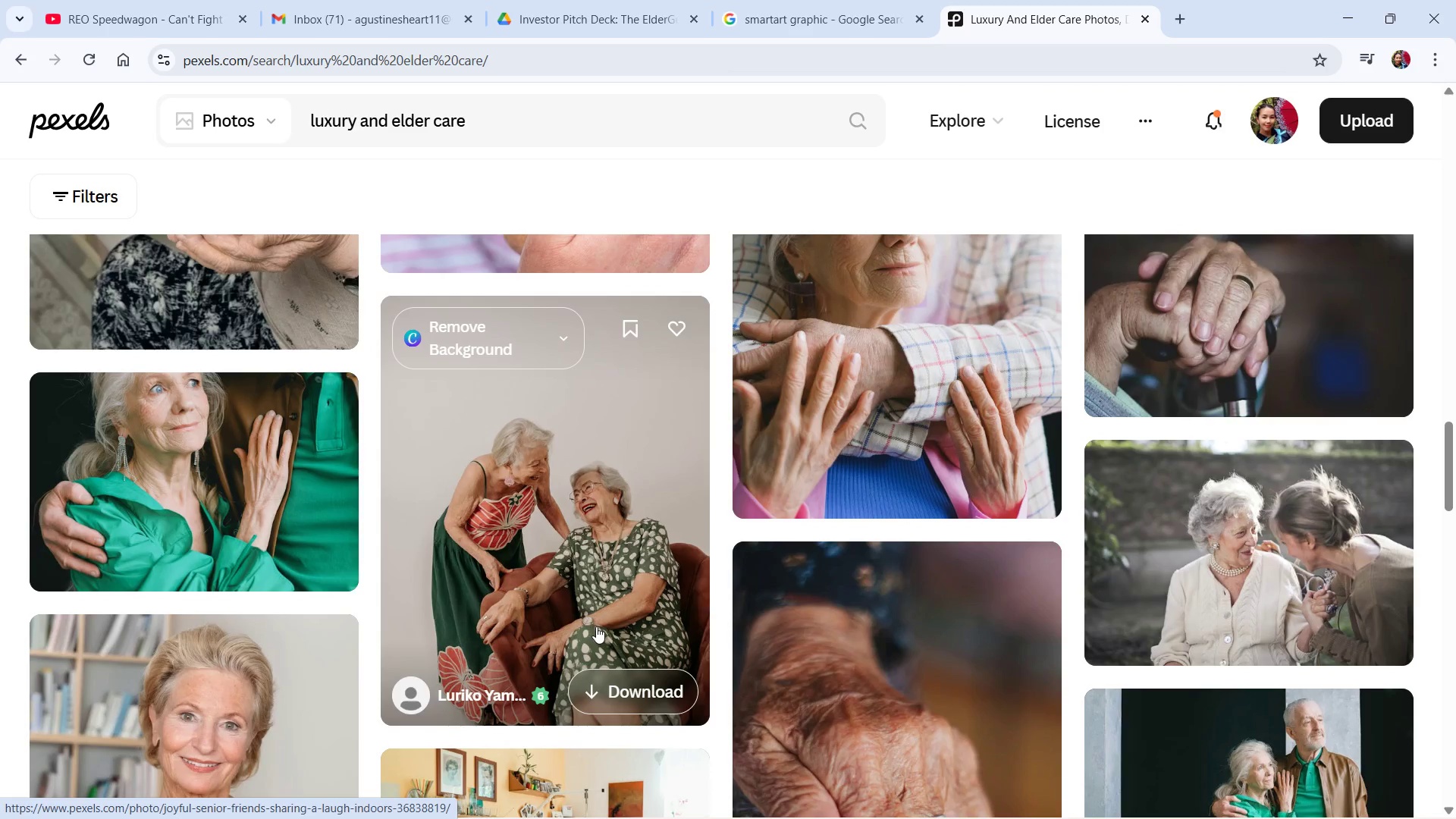 
scroll: coordinate [963, 681], scroll_direction: down, amount: 11.0
 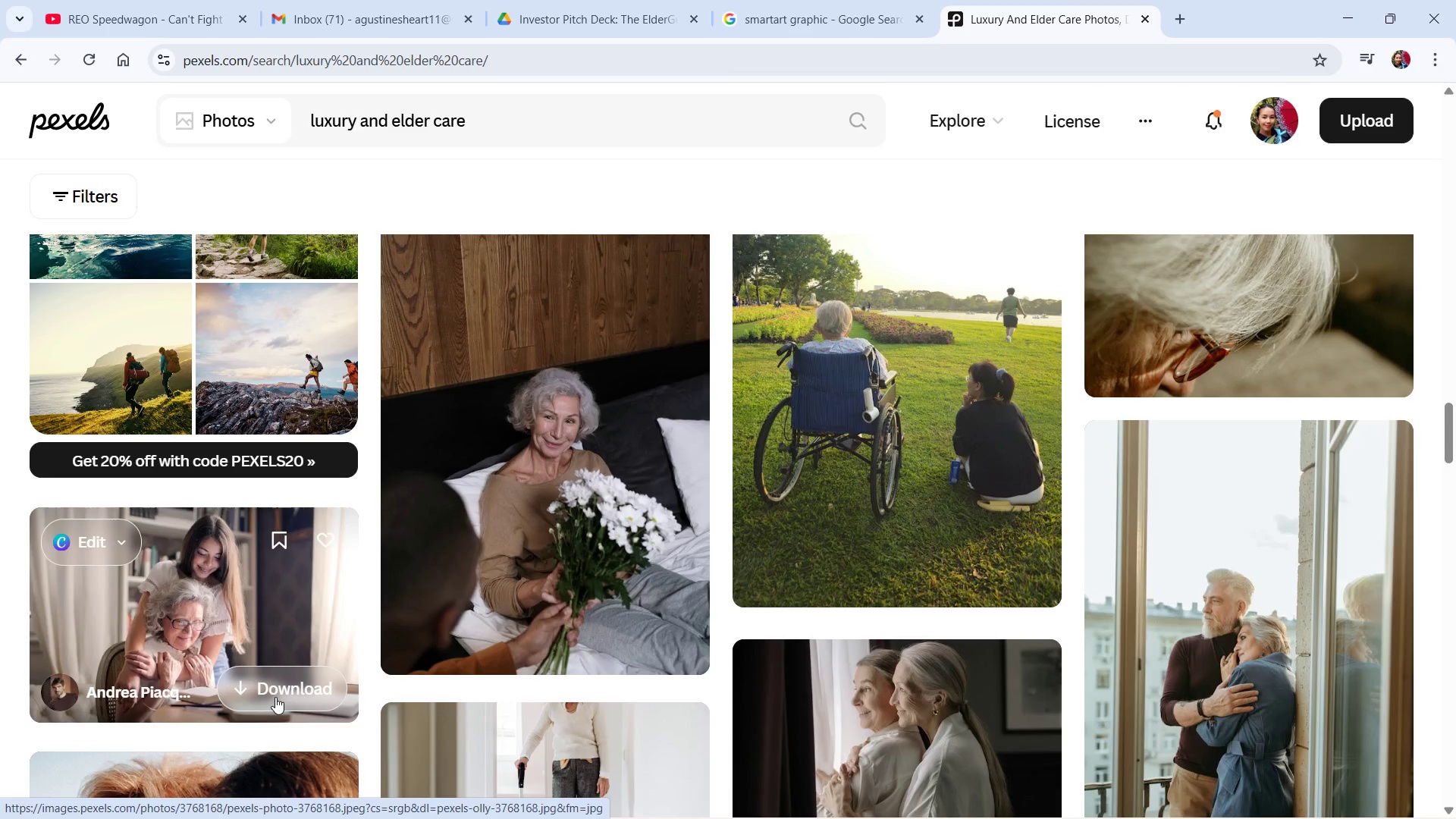 
scroll: coordinate [1131, 644], scroll_direction: down, amount: 8.0
 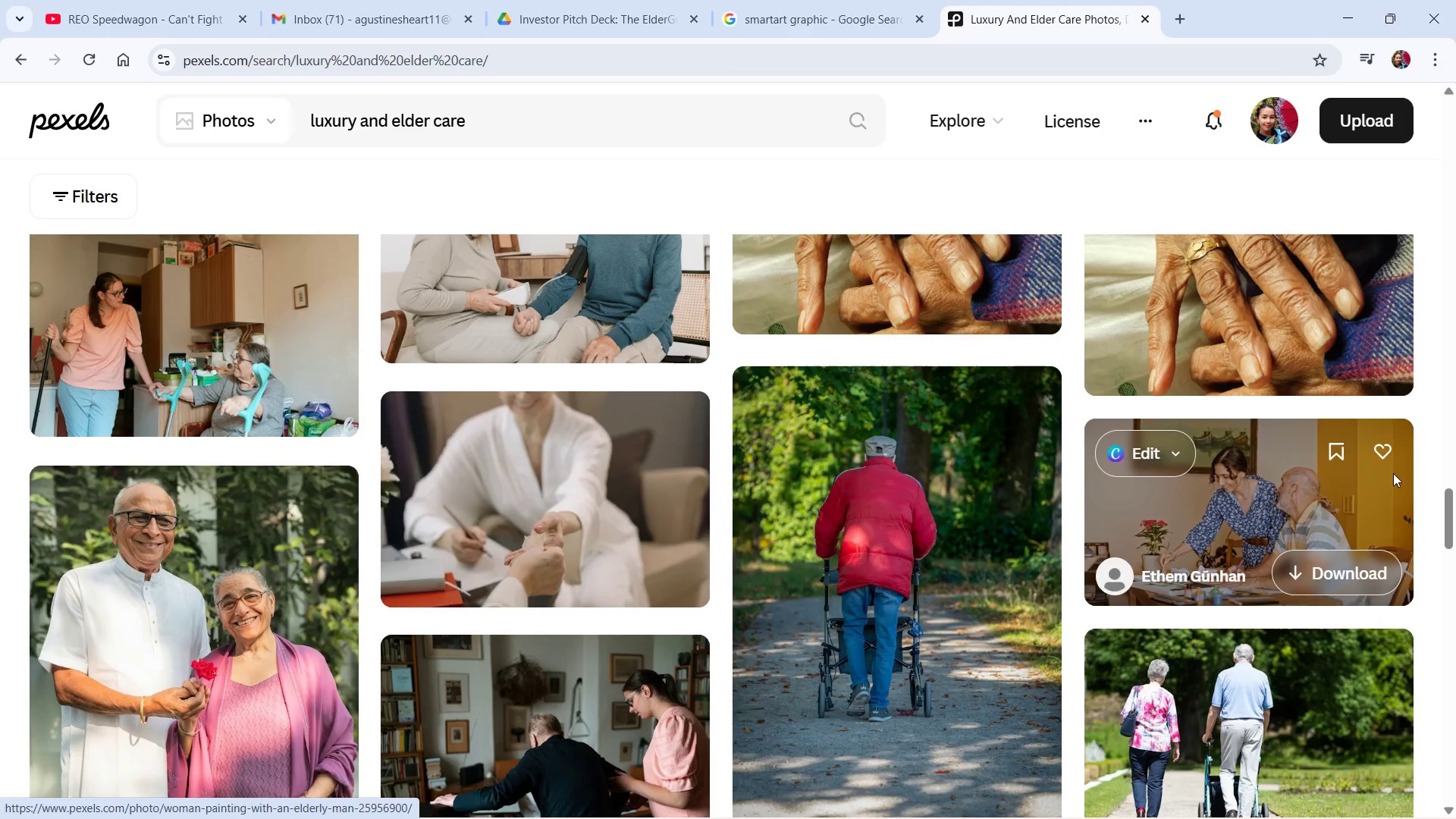 
scroll: coordinate [1000, 493], scroll_direction: down, amount: 5.0
 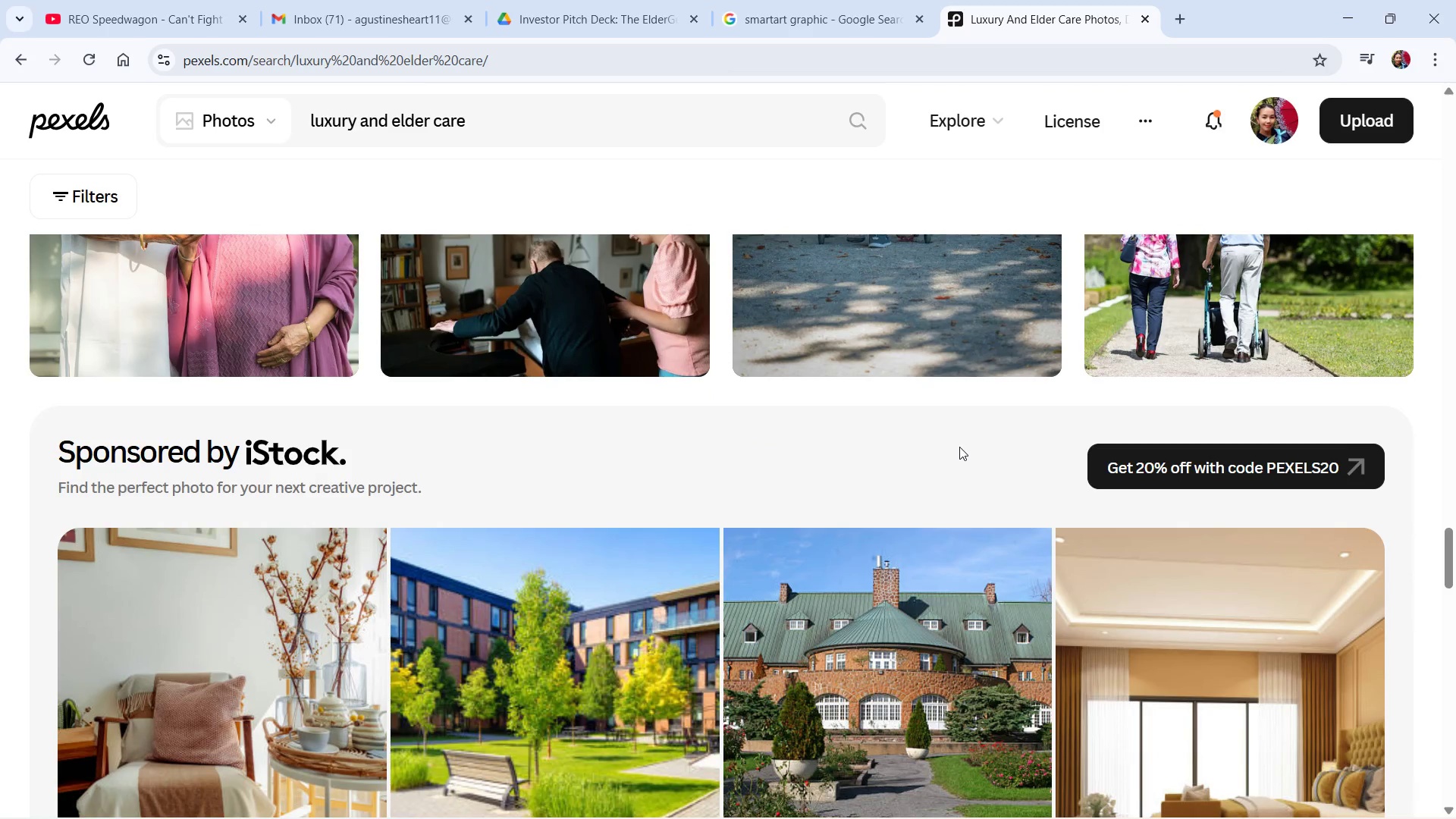 
scroll: coordinate [962, 457], scroll_direction: up, amount: 61.0
 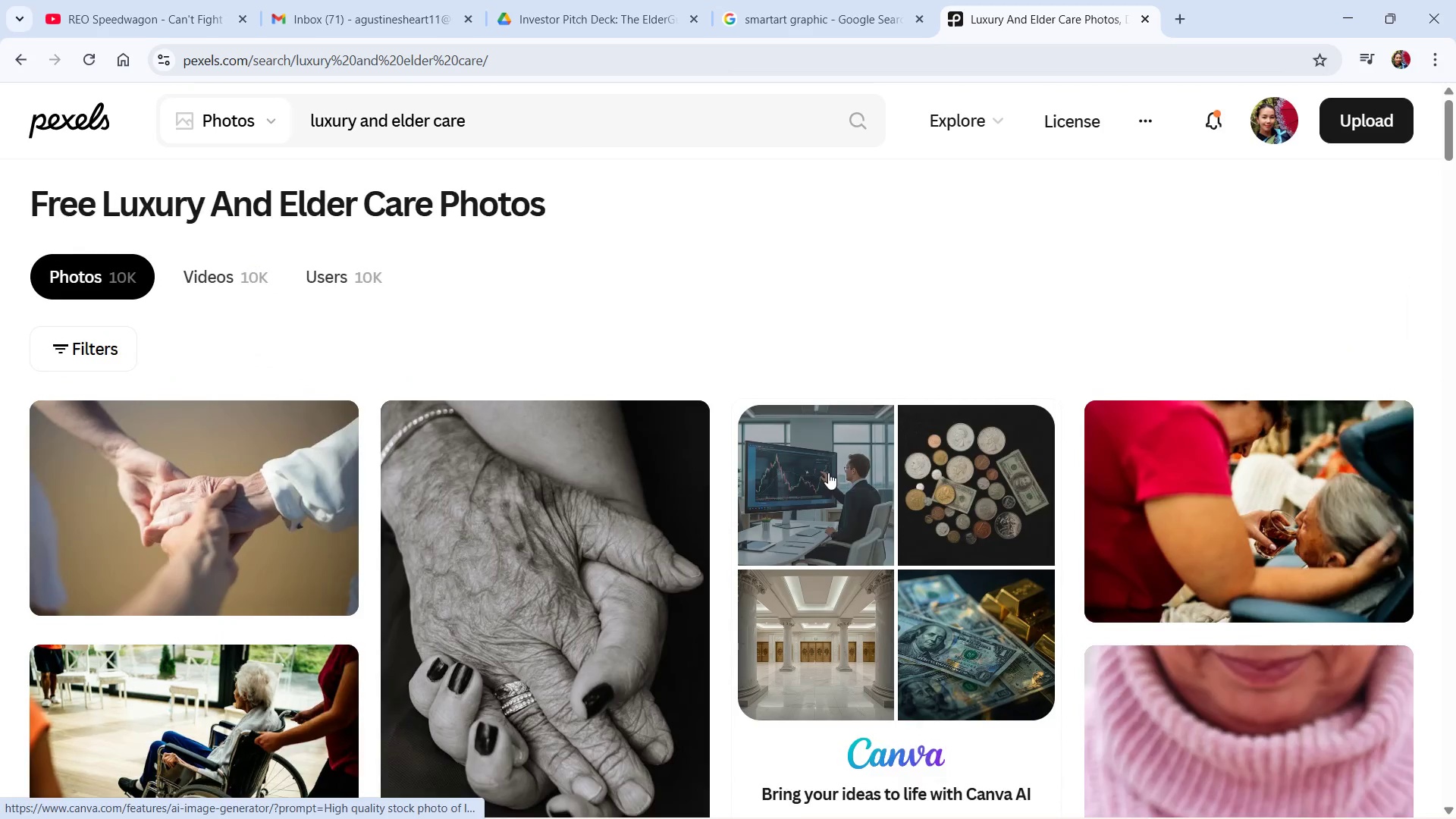 
scroll: coordinate [387, 556], scroll_direction: down, amount: 7.0
 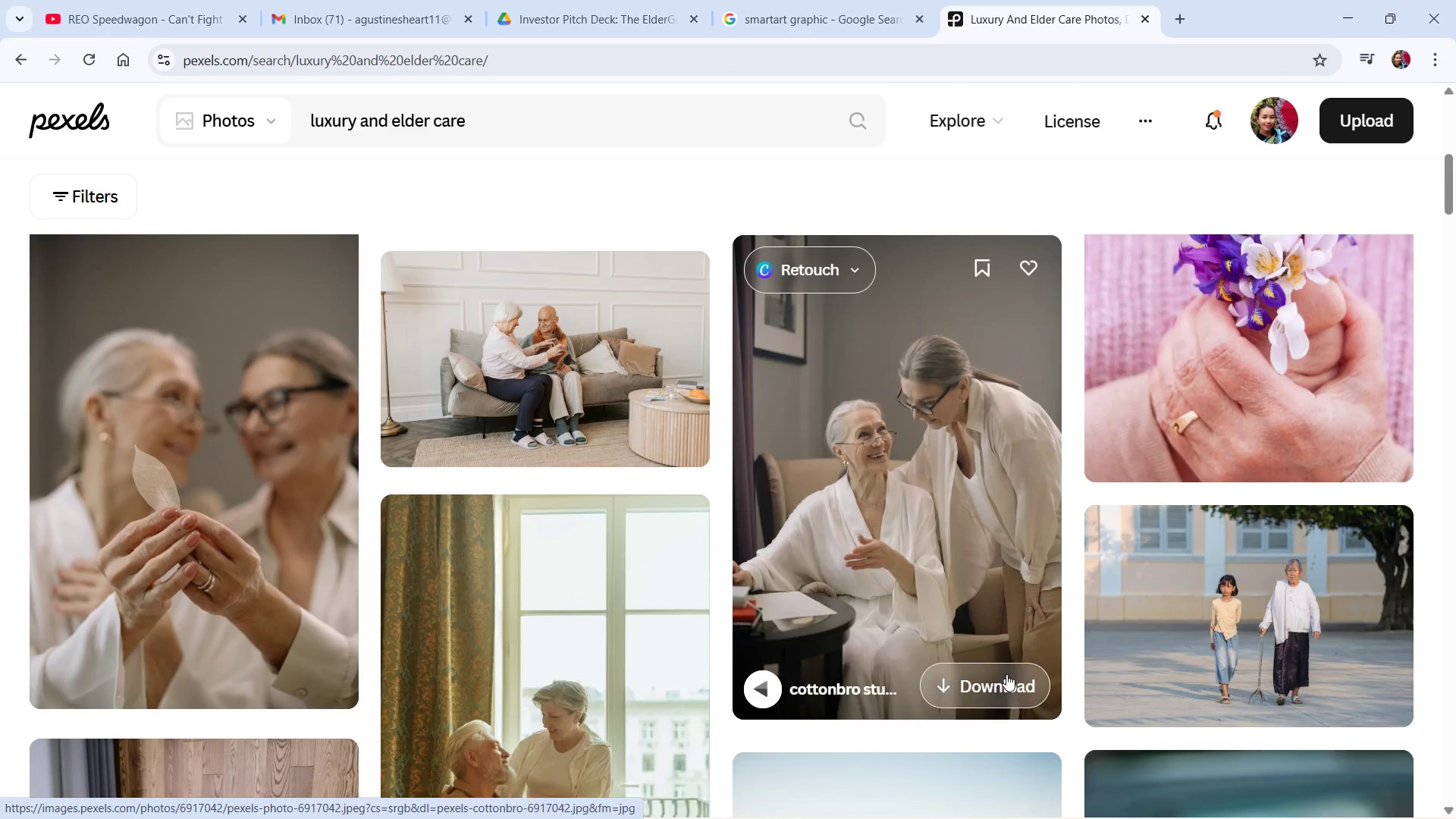 
left_click([1006, 675])
 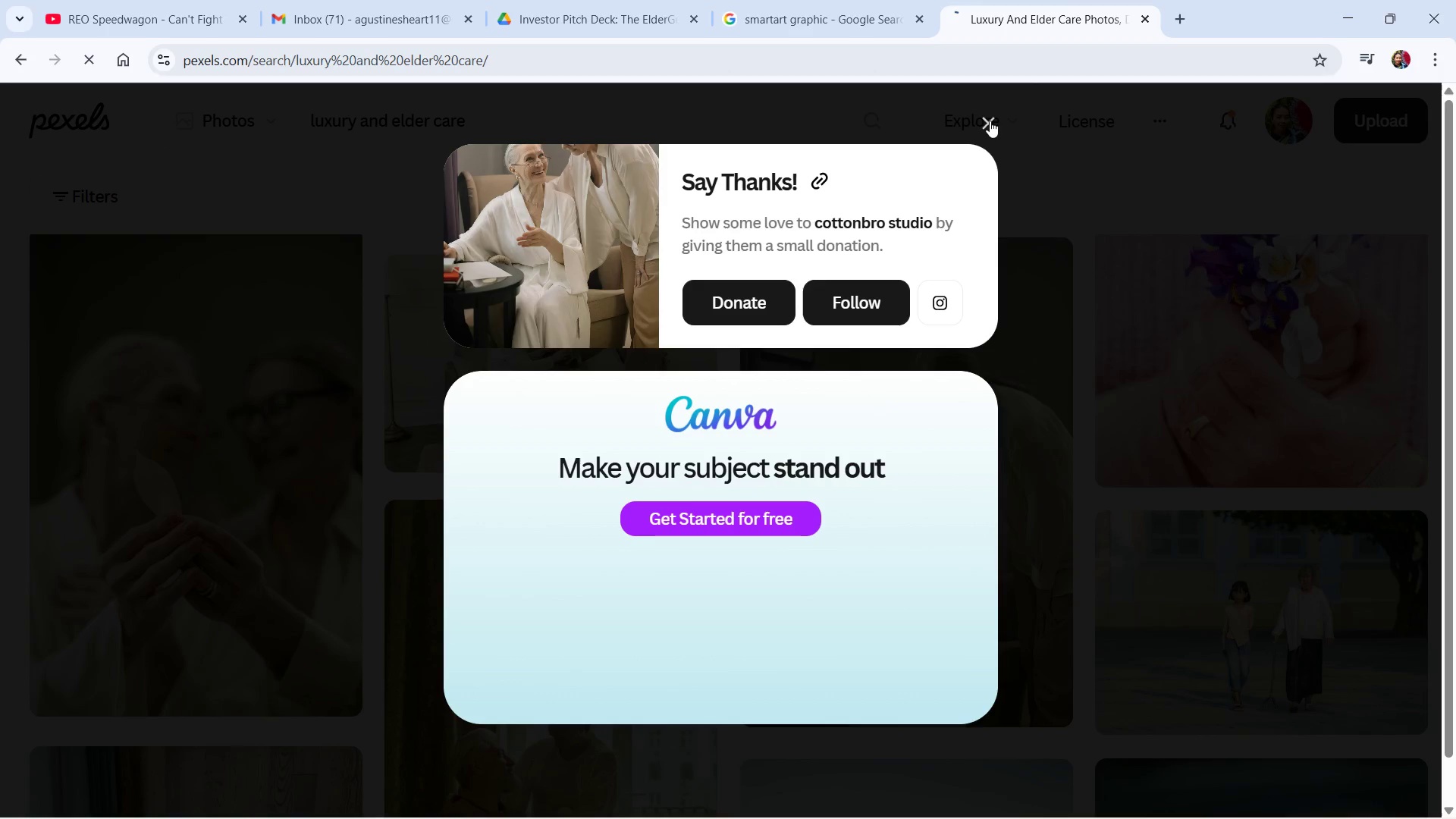 
left_click([990, 121])
 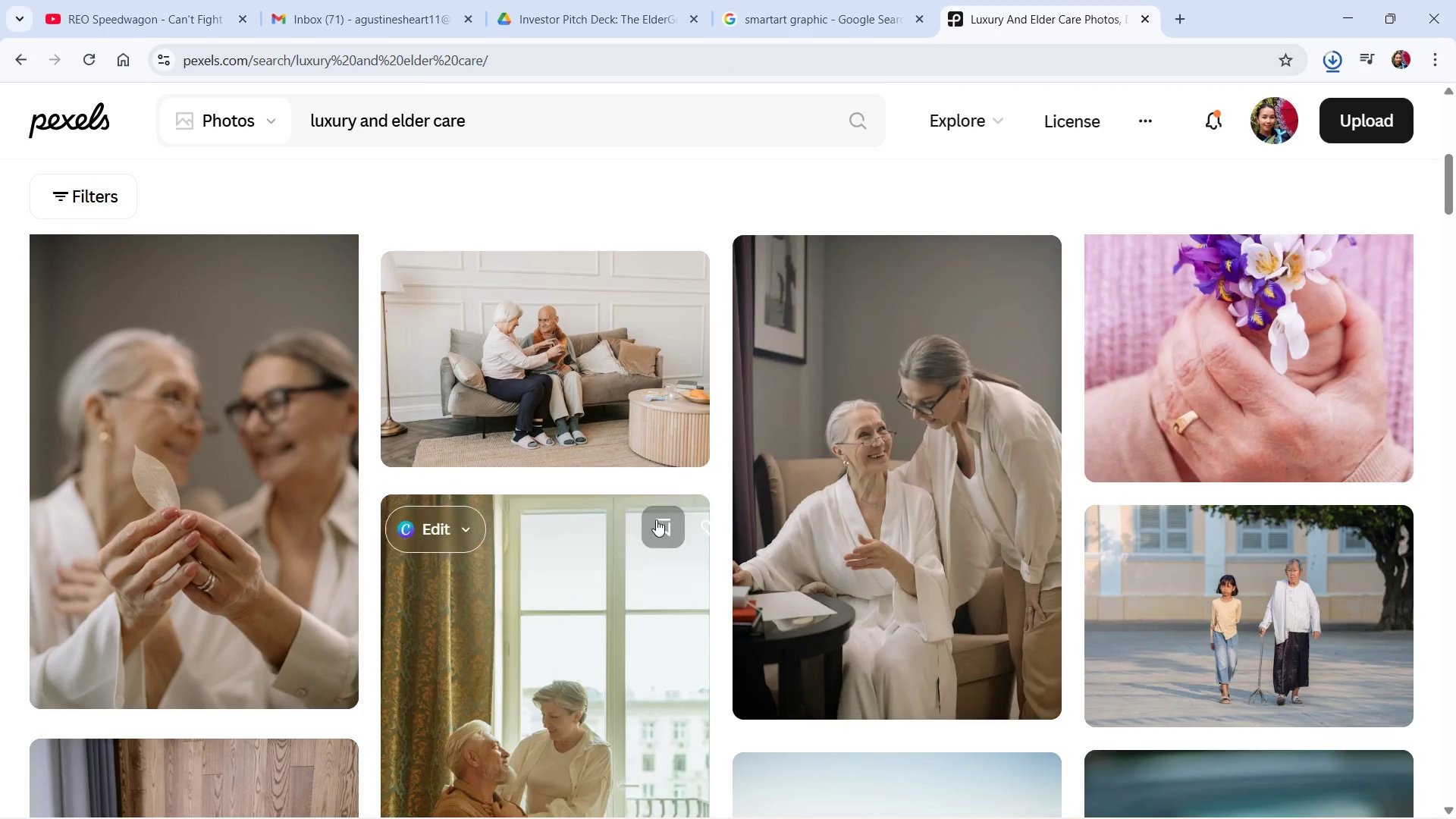 
scroll: coordinate [656, 523], scroll_direction: down, amount: 1.0
 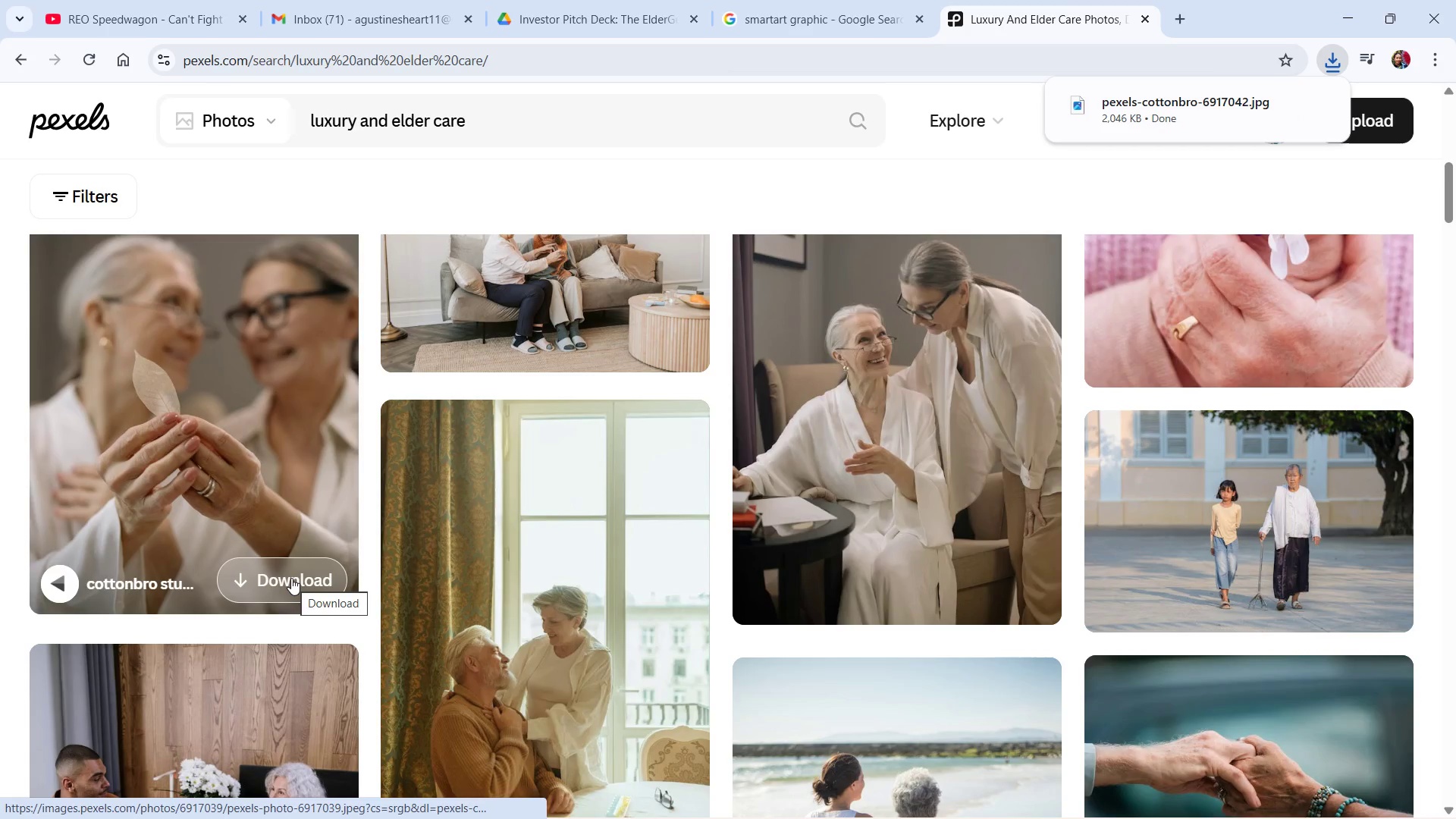 
left_click([291, 578])
 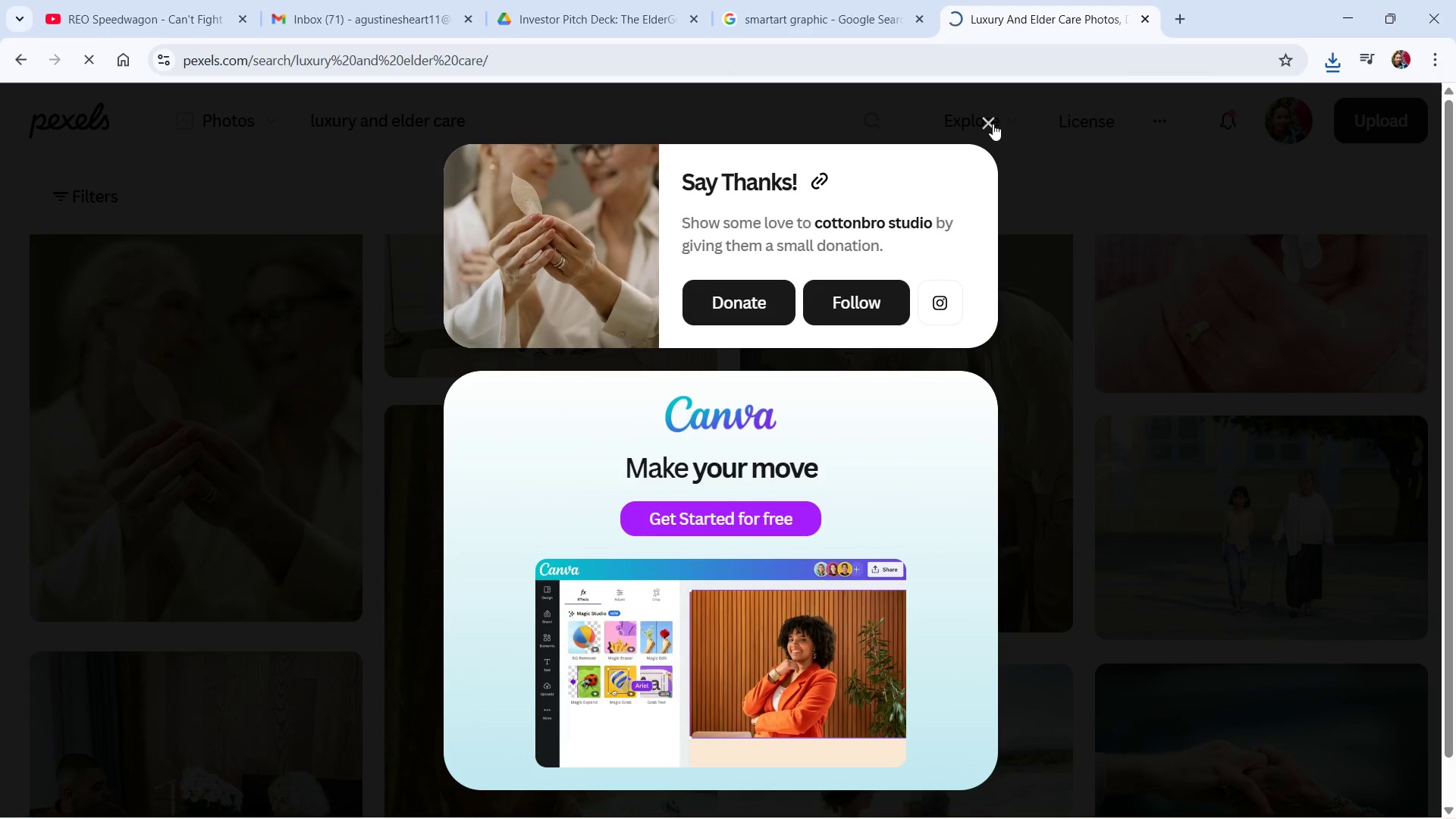 
left_click([993, 124])
 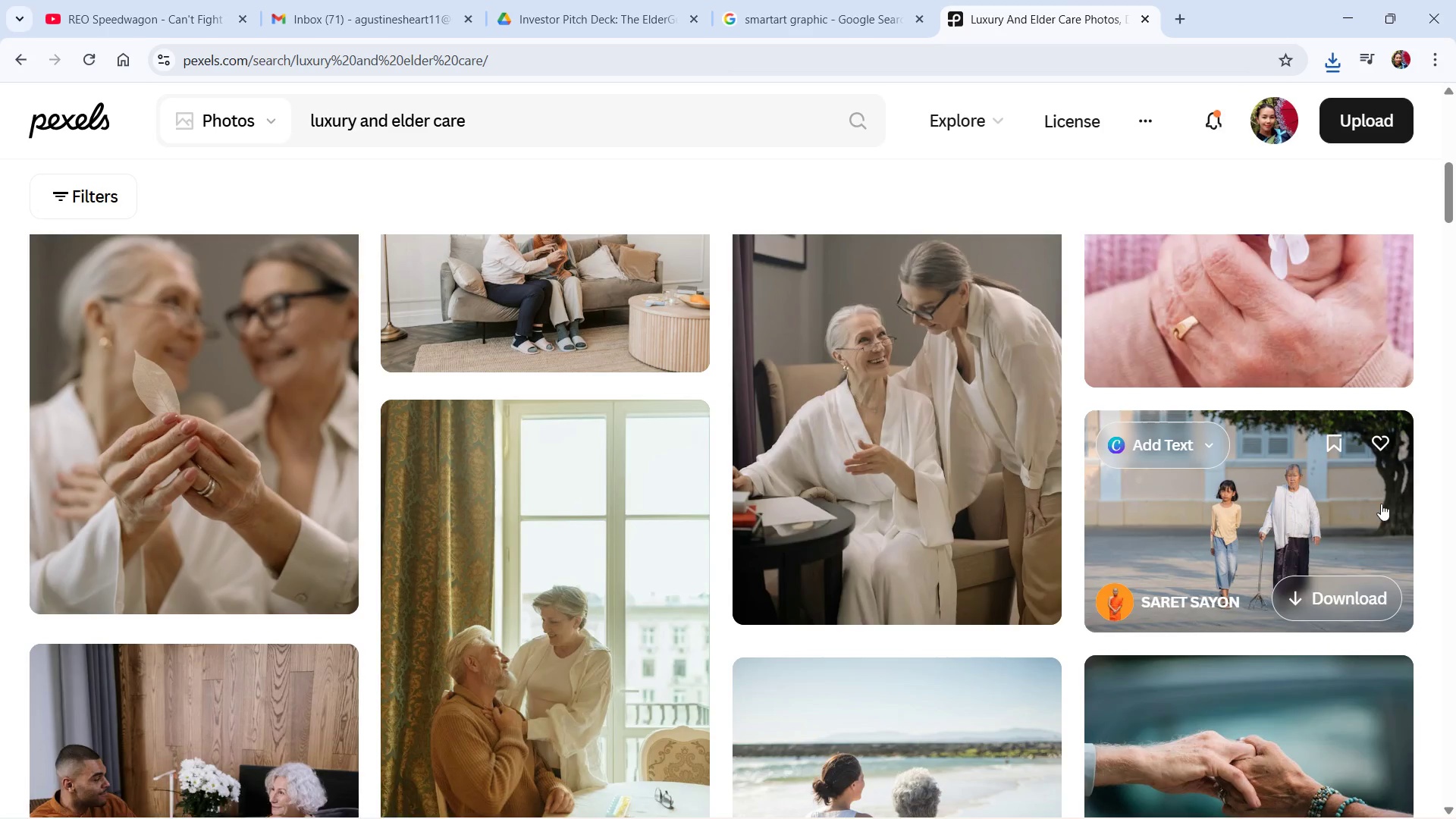 
scroll: coordinate [1368, 485], scroll_direction: up, amount: 1.0
 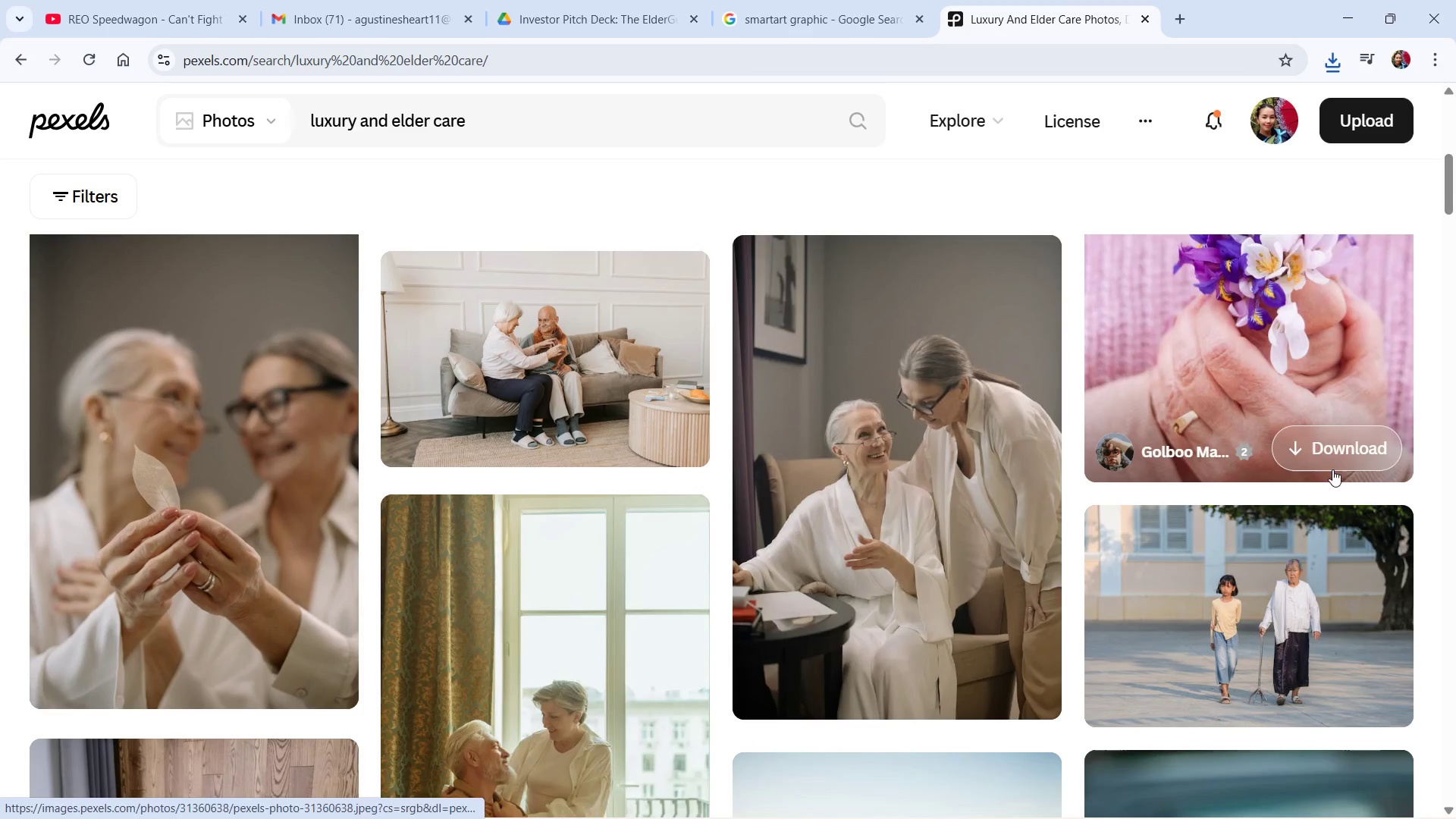 
scroll: coordinate [1290, 475], scroll_direction: down, amount: 1.0
 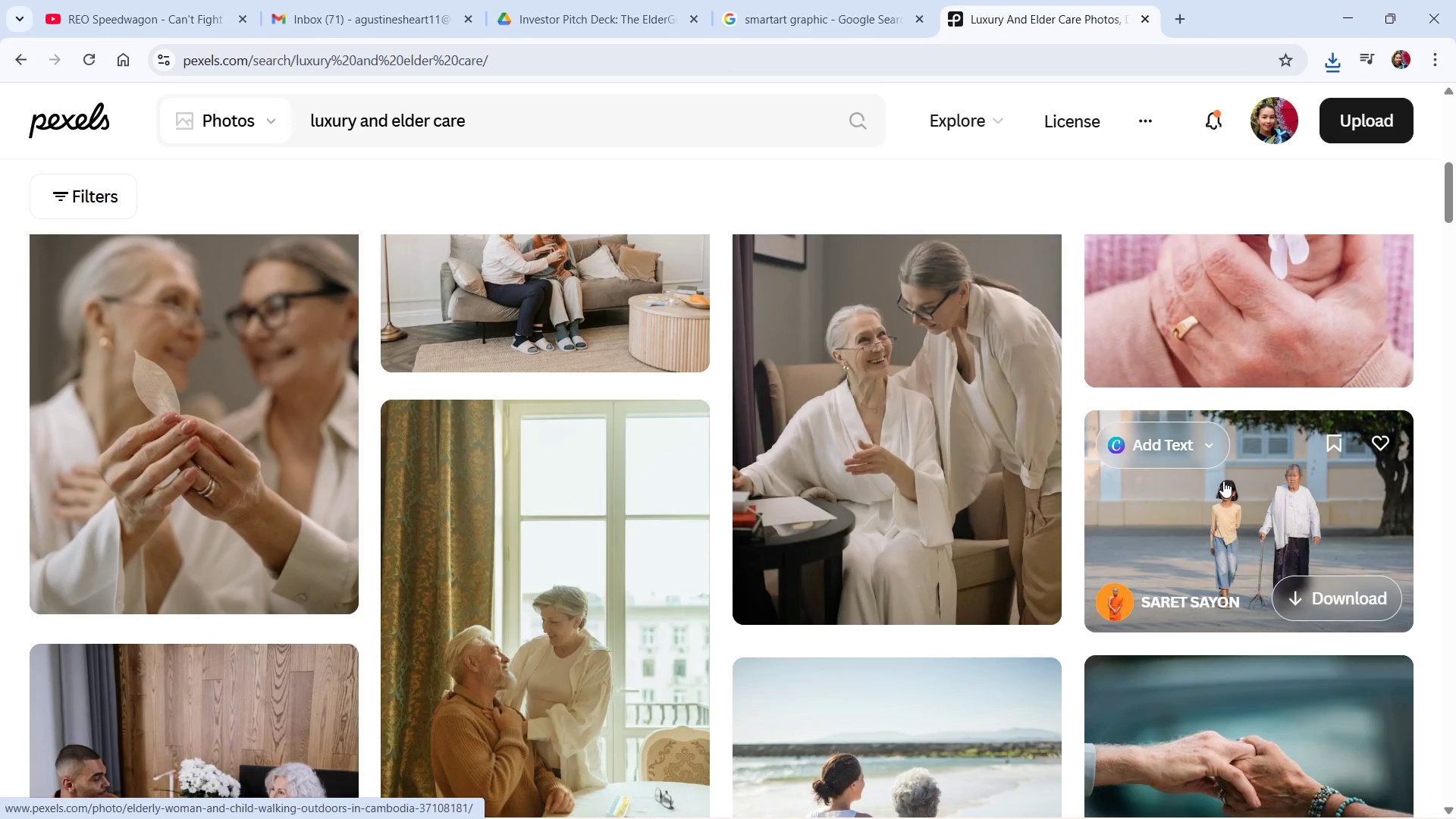 
scroll: coordinate [1223, 481], scroll_direction: up, amount: 1.0
 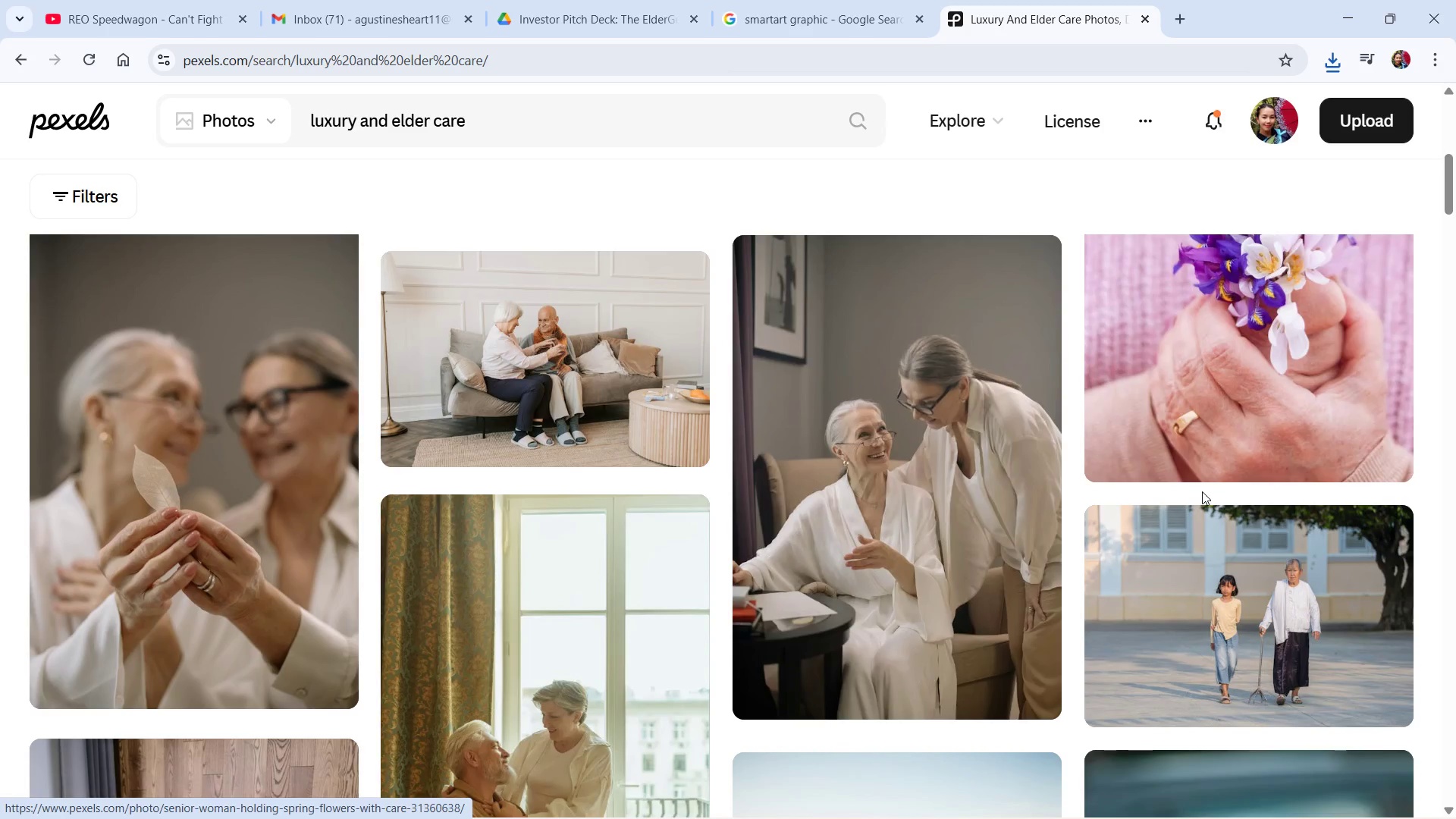 
scroll: coordinate [591, 537], scroll_direction: down, amount: 4.0
 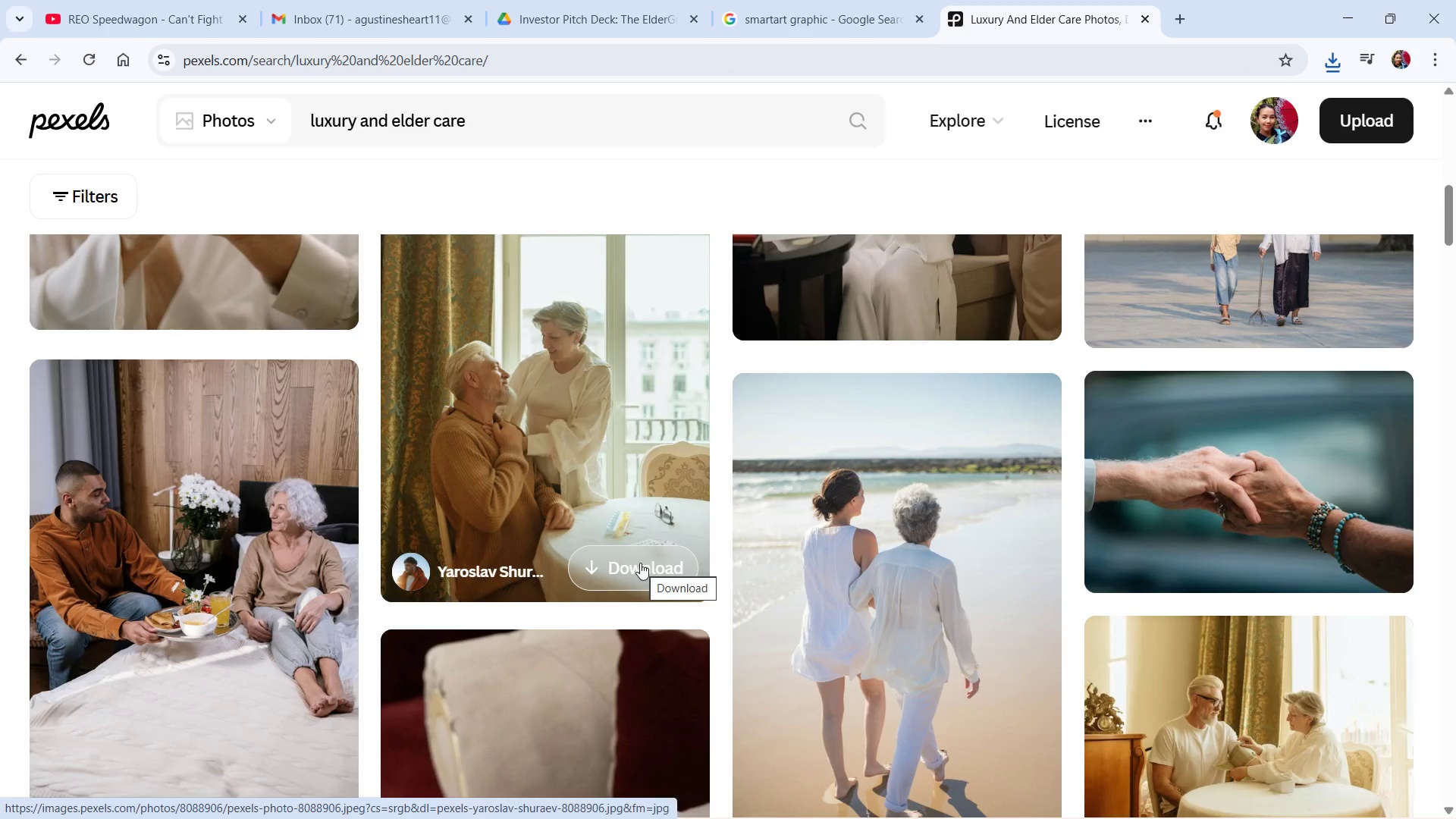 
left_click([640, 563])
 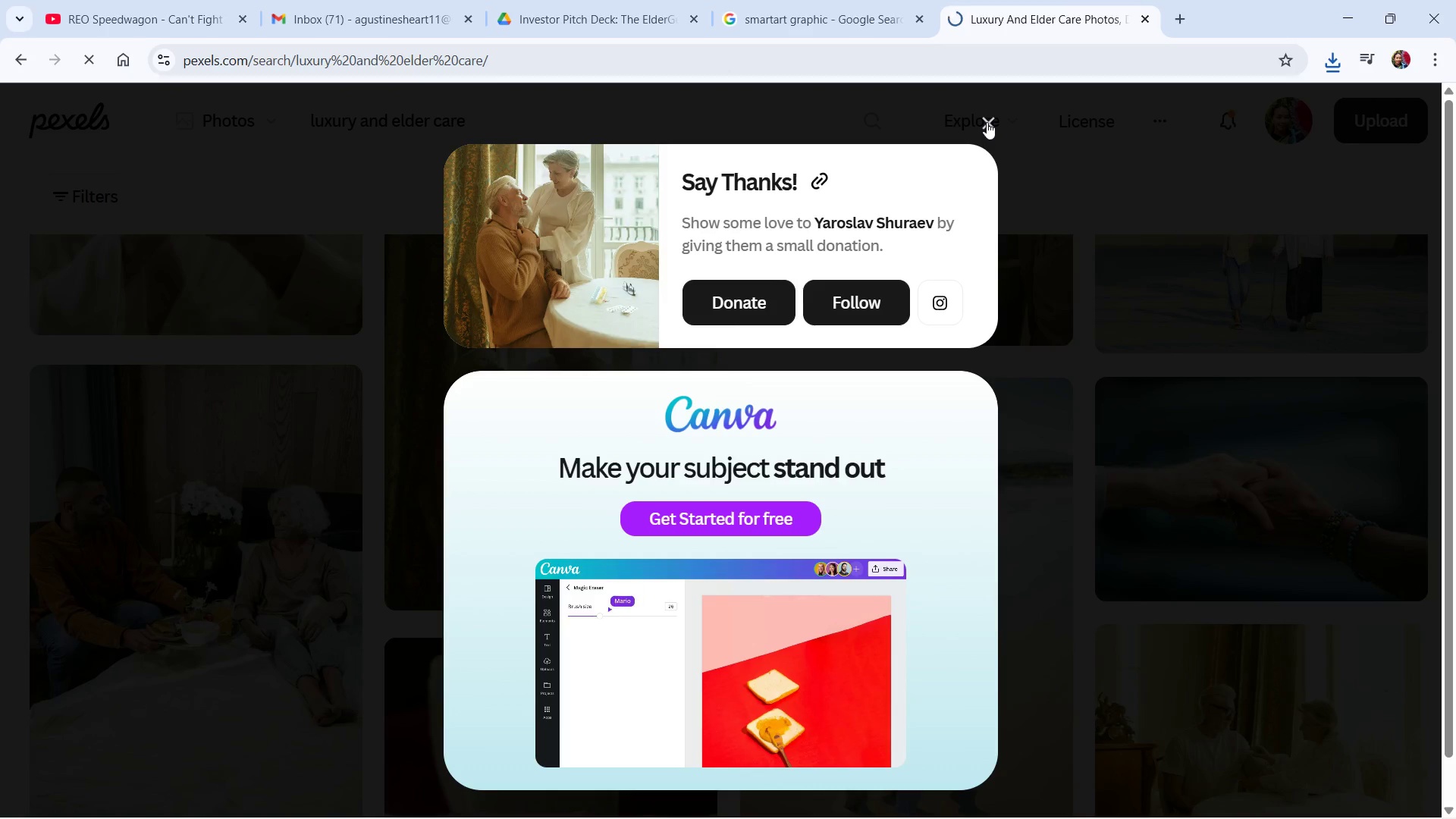 
left_click([987, 122])
 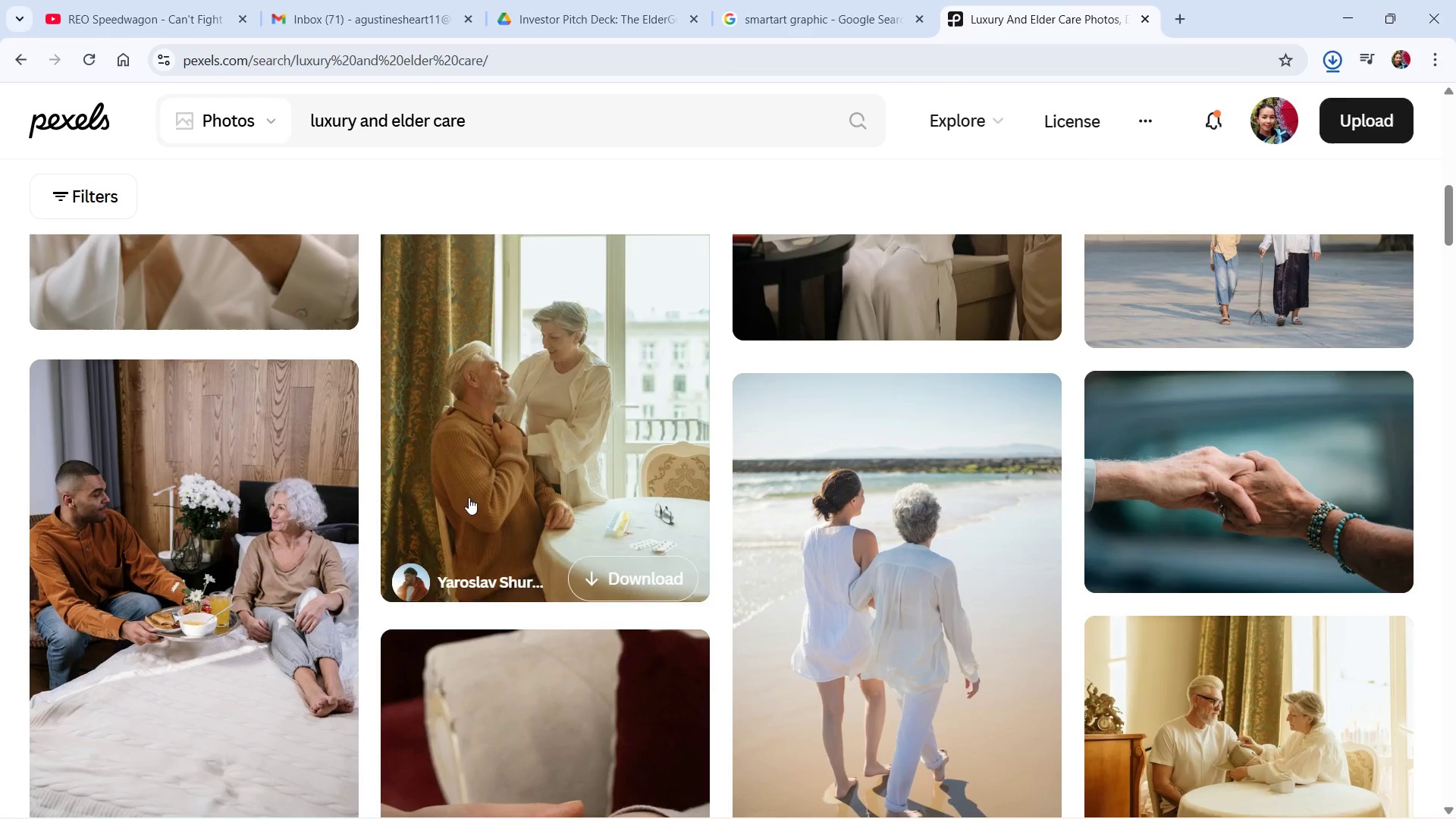 
scroll: coordinate [347, 560], scroll_direction: down, amount: 3.0
 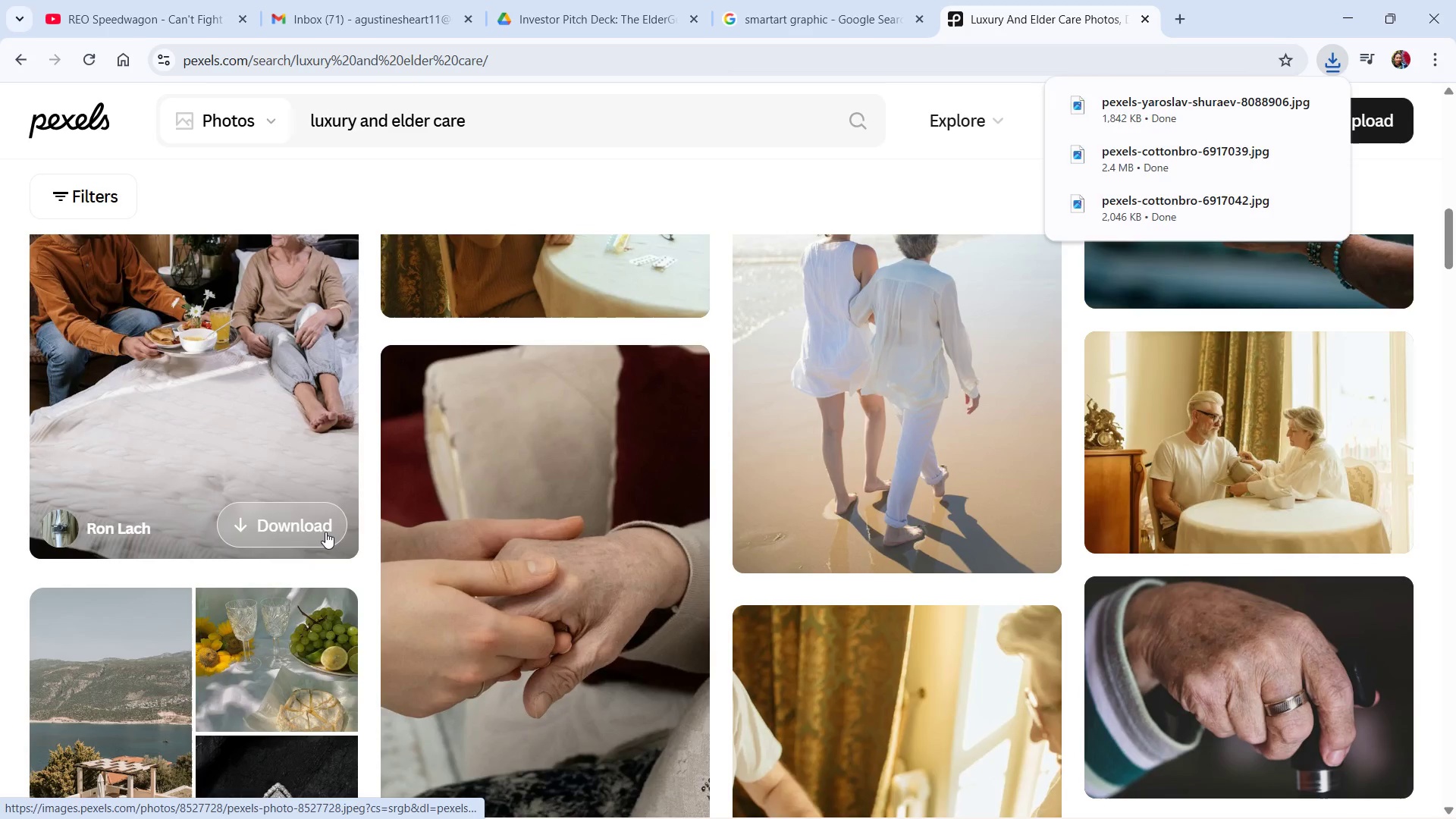 
left_click([325, 532])
 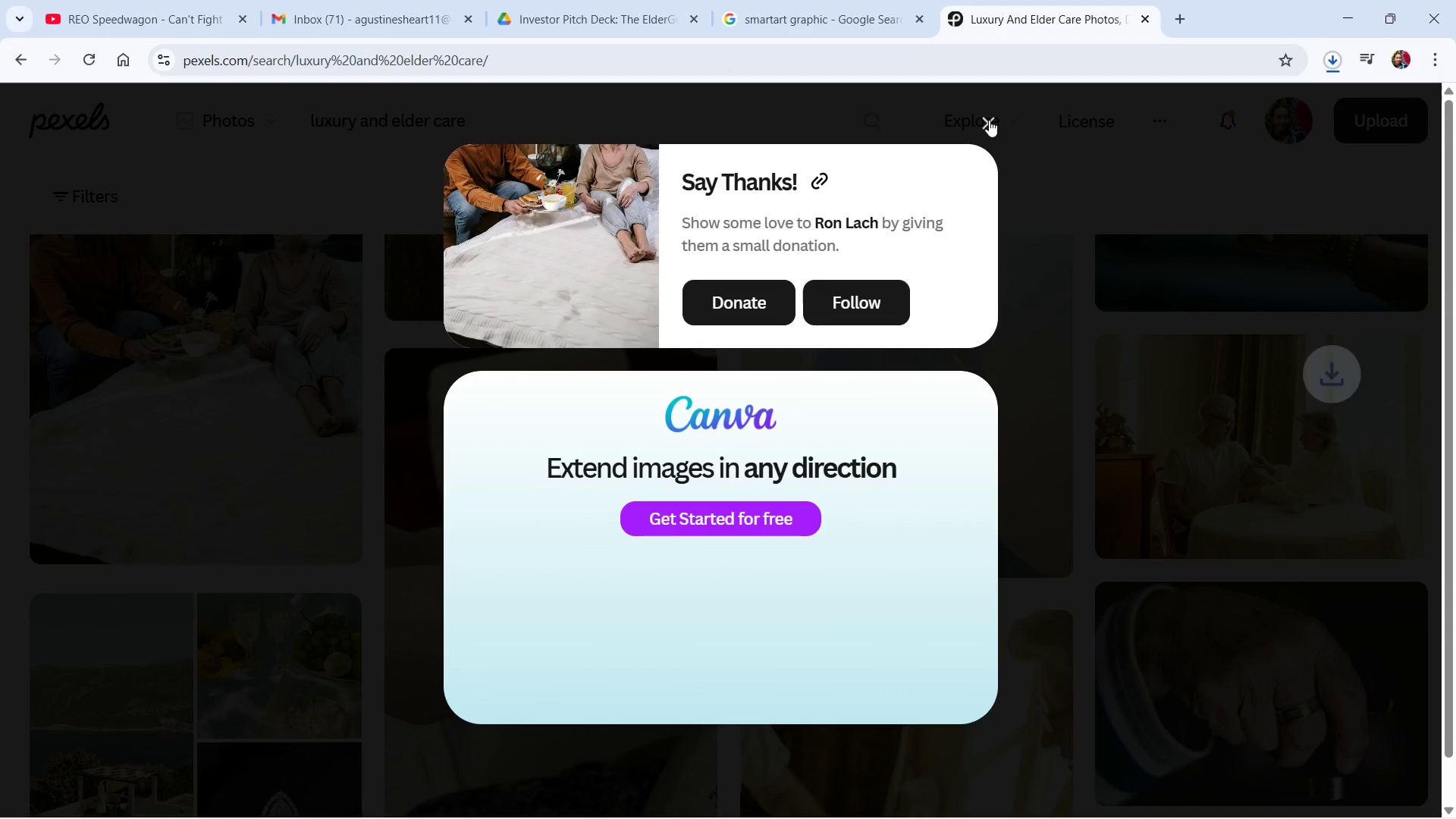 
left_click([989, 120])
 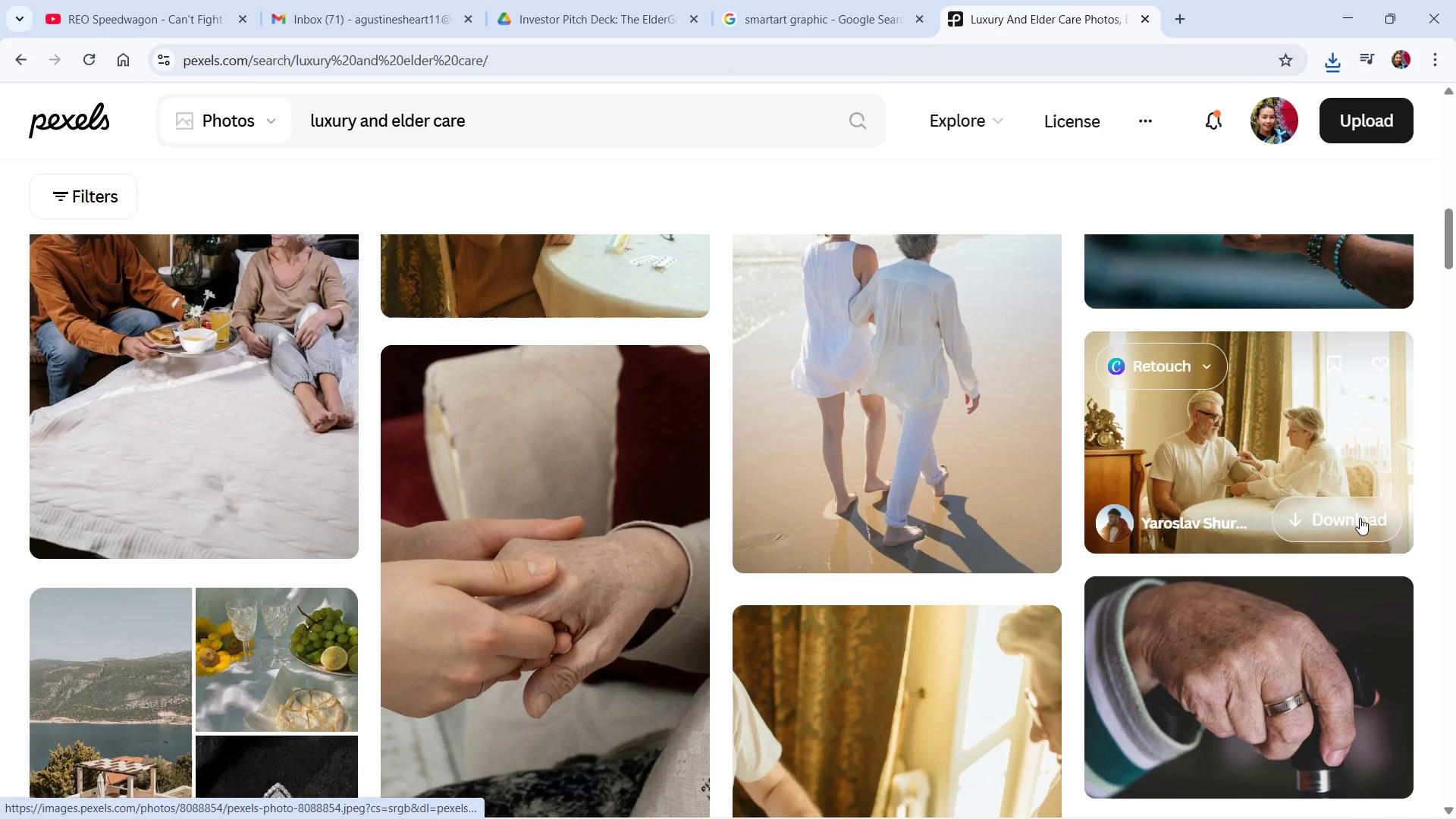 
left_click([1360, 518])
 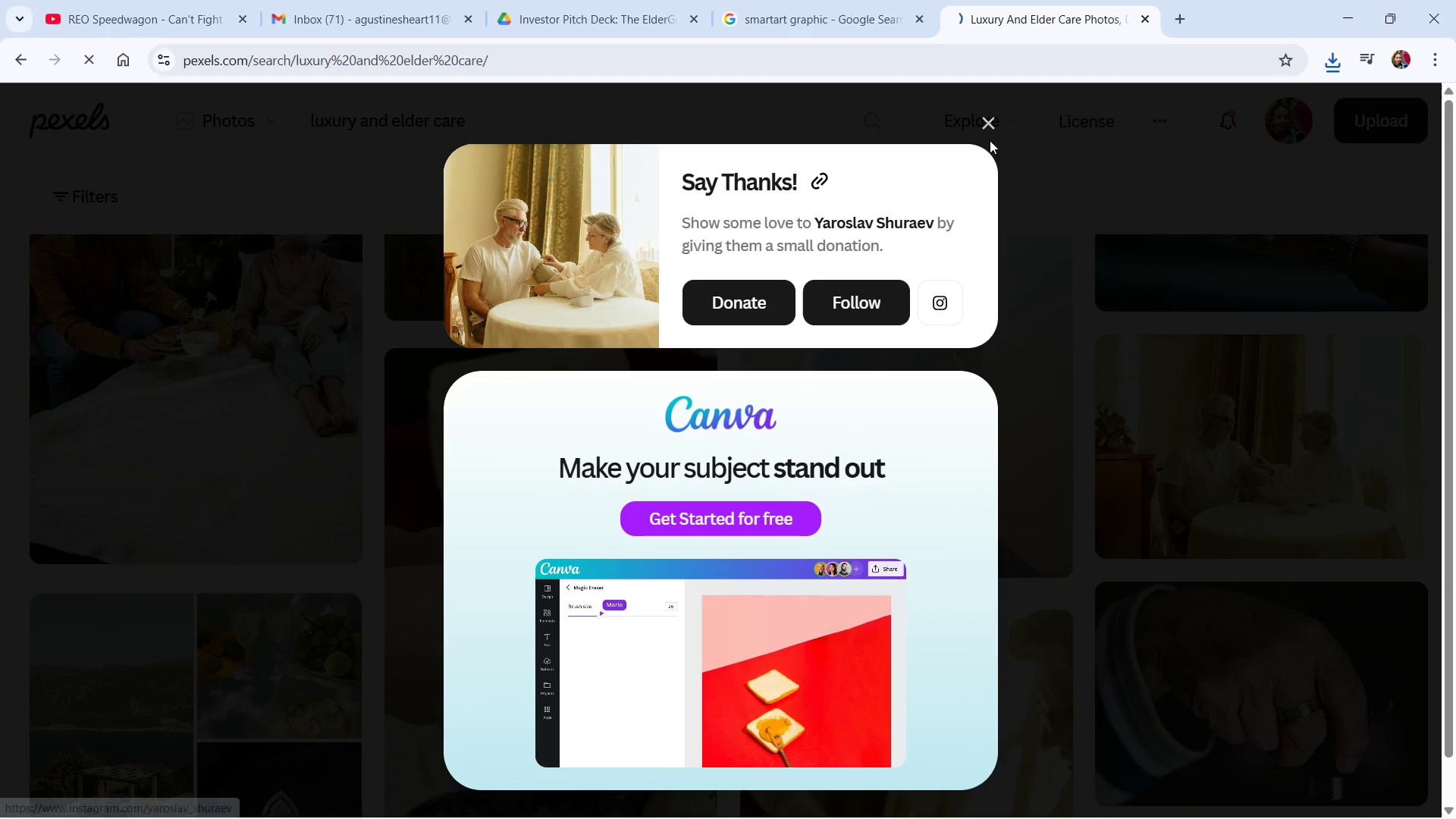 
left_click([993, 122])
 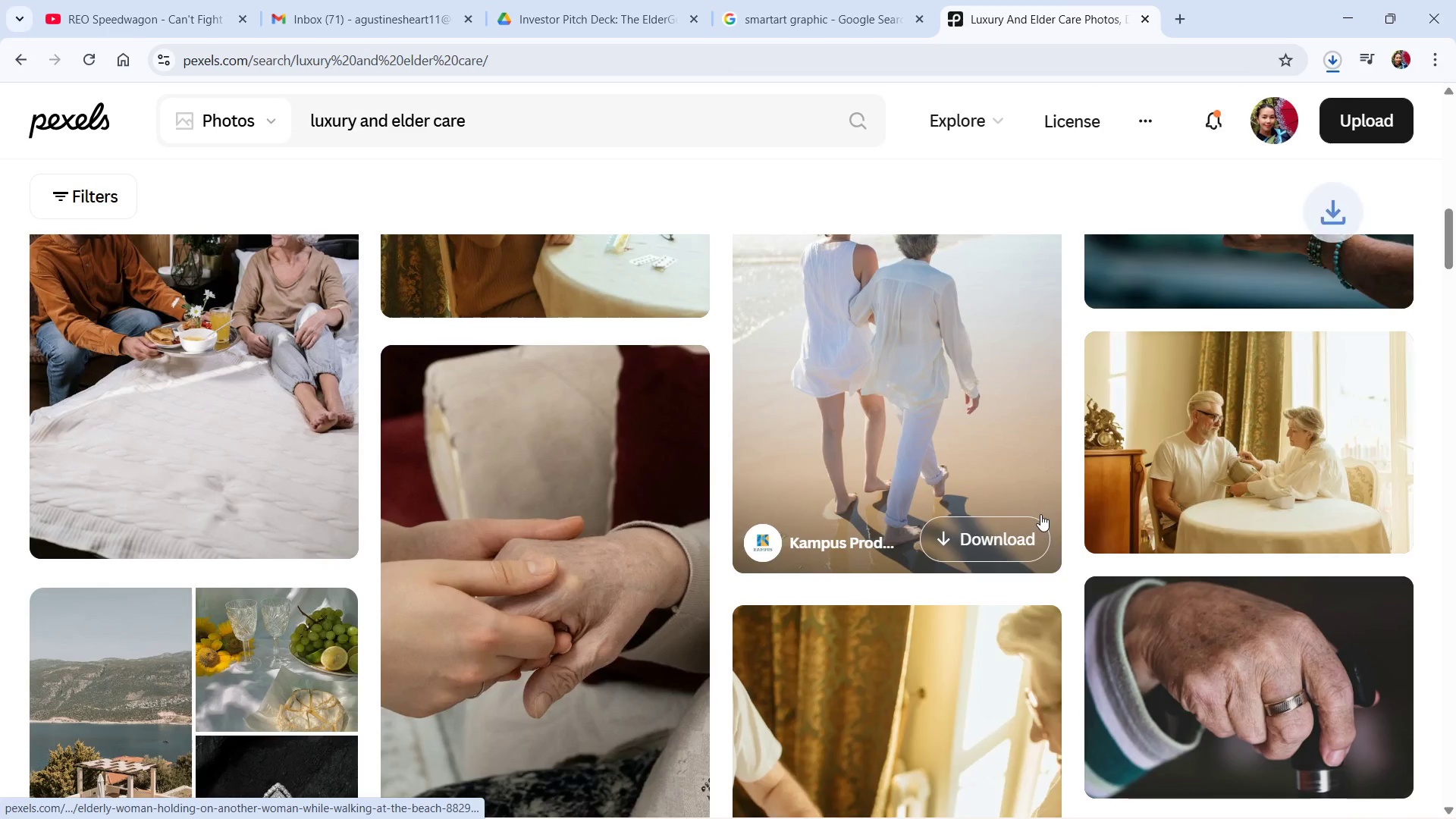 
left_click([1009, 533])
 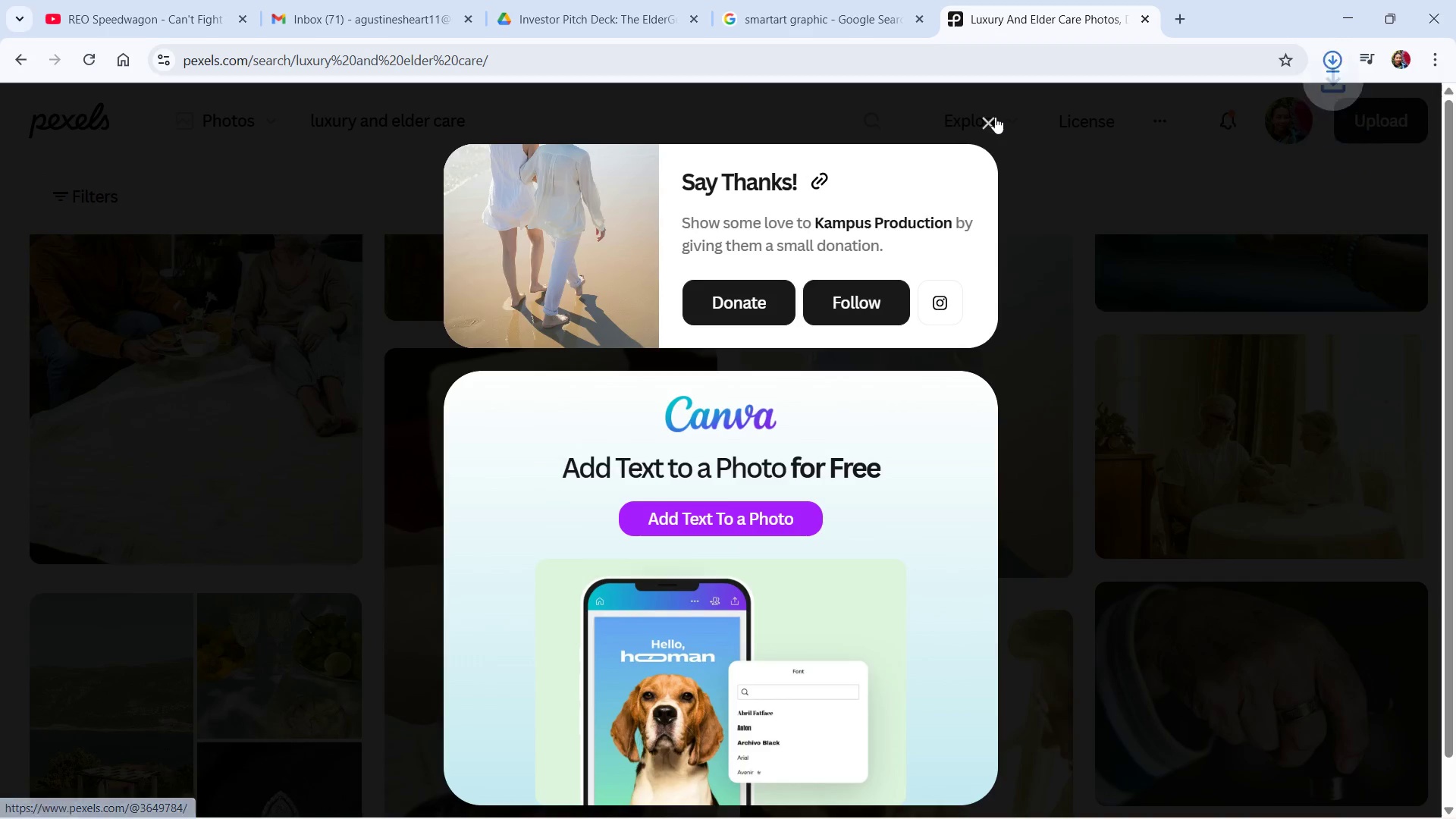 
left_click([977, 119])
 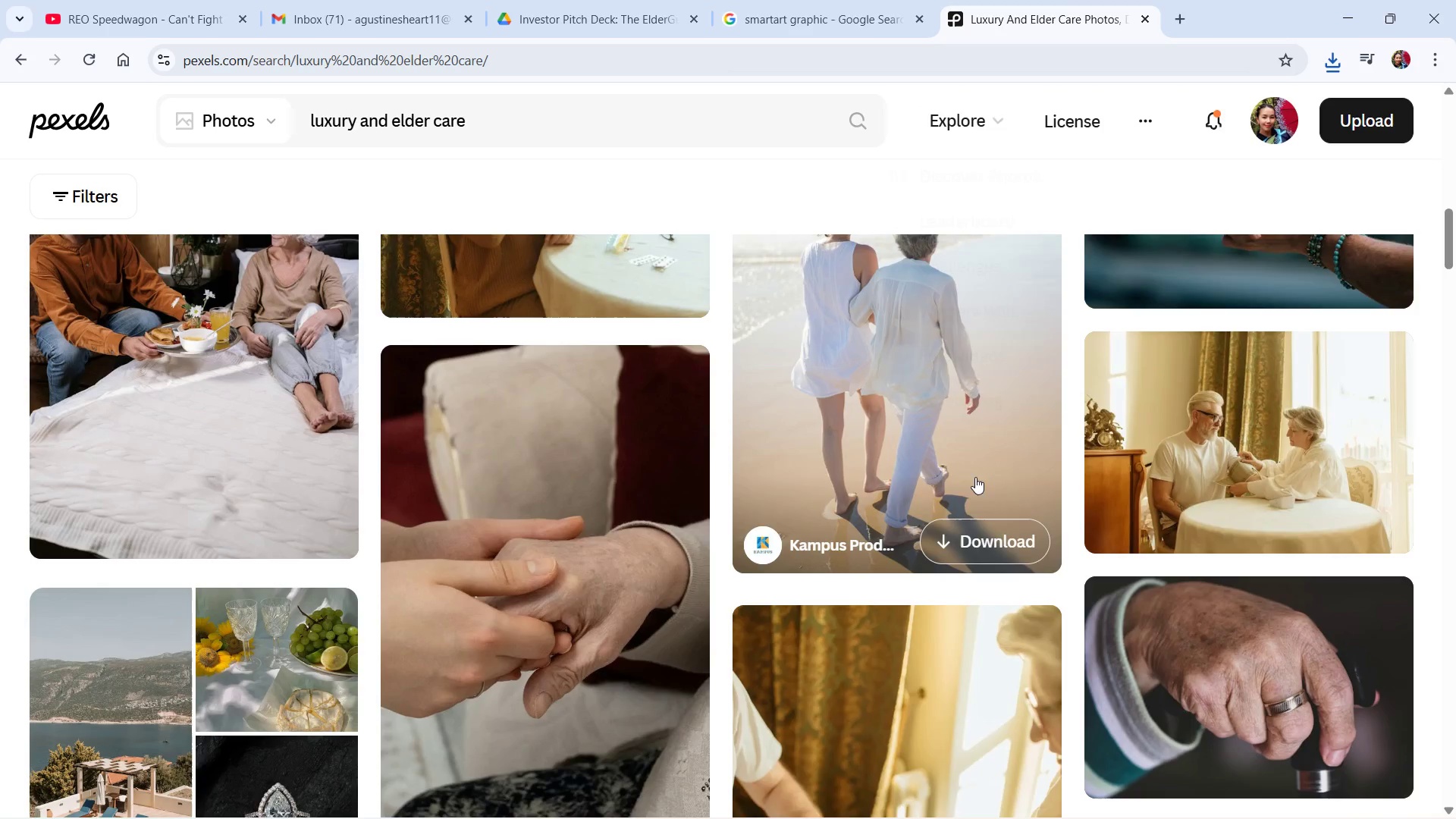 
scroll: coordinate [802, 588], scroll_direction: down, amount: 8.0
 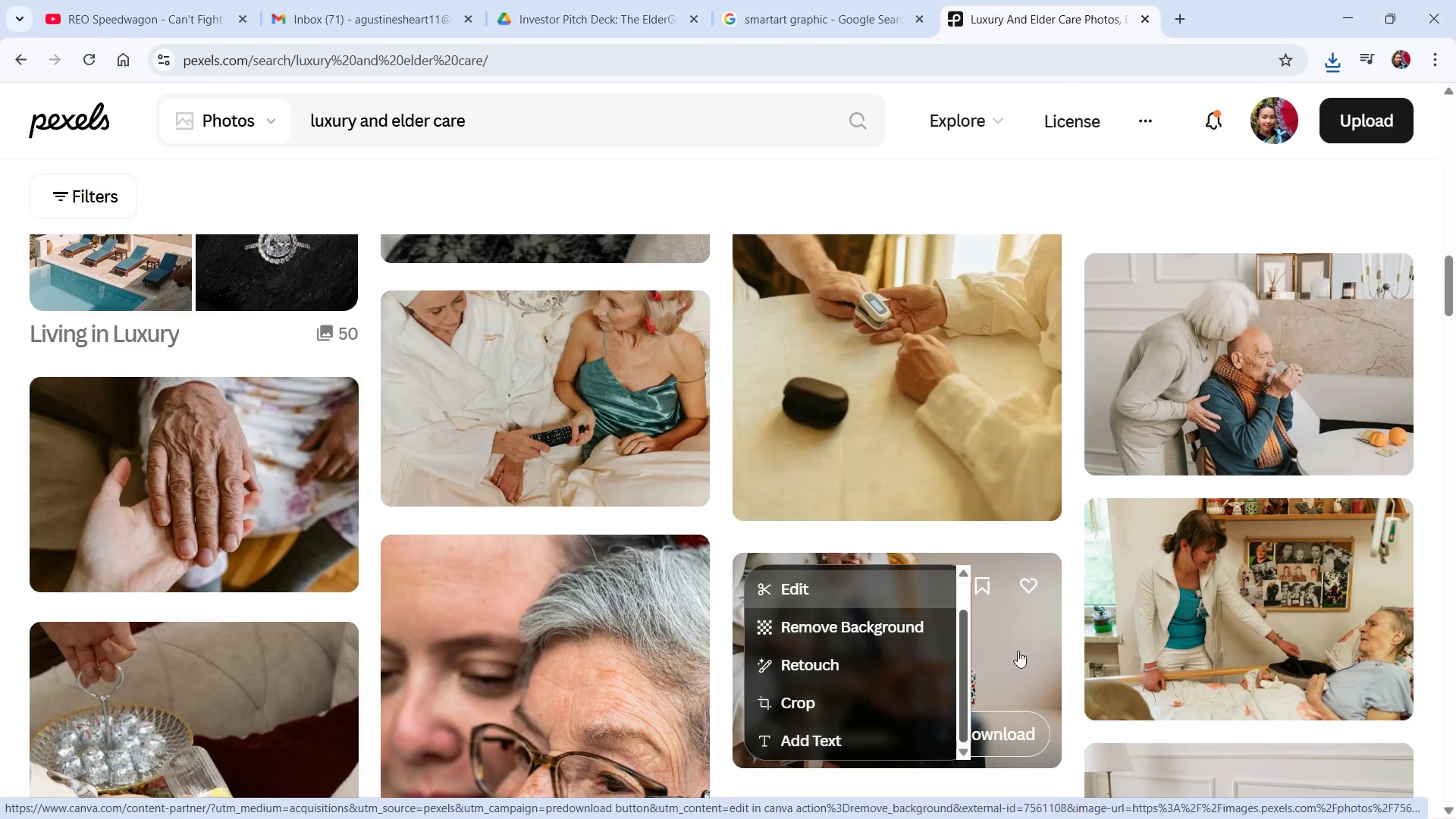 
scroll: coordinate [1075, 669], scroll_direction: down, amount: 3.0
 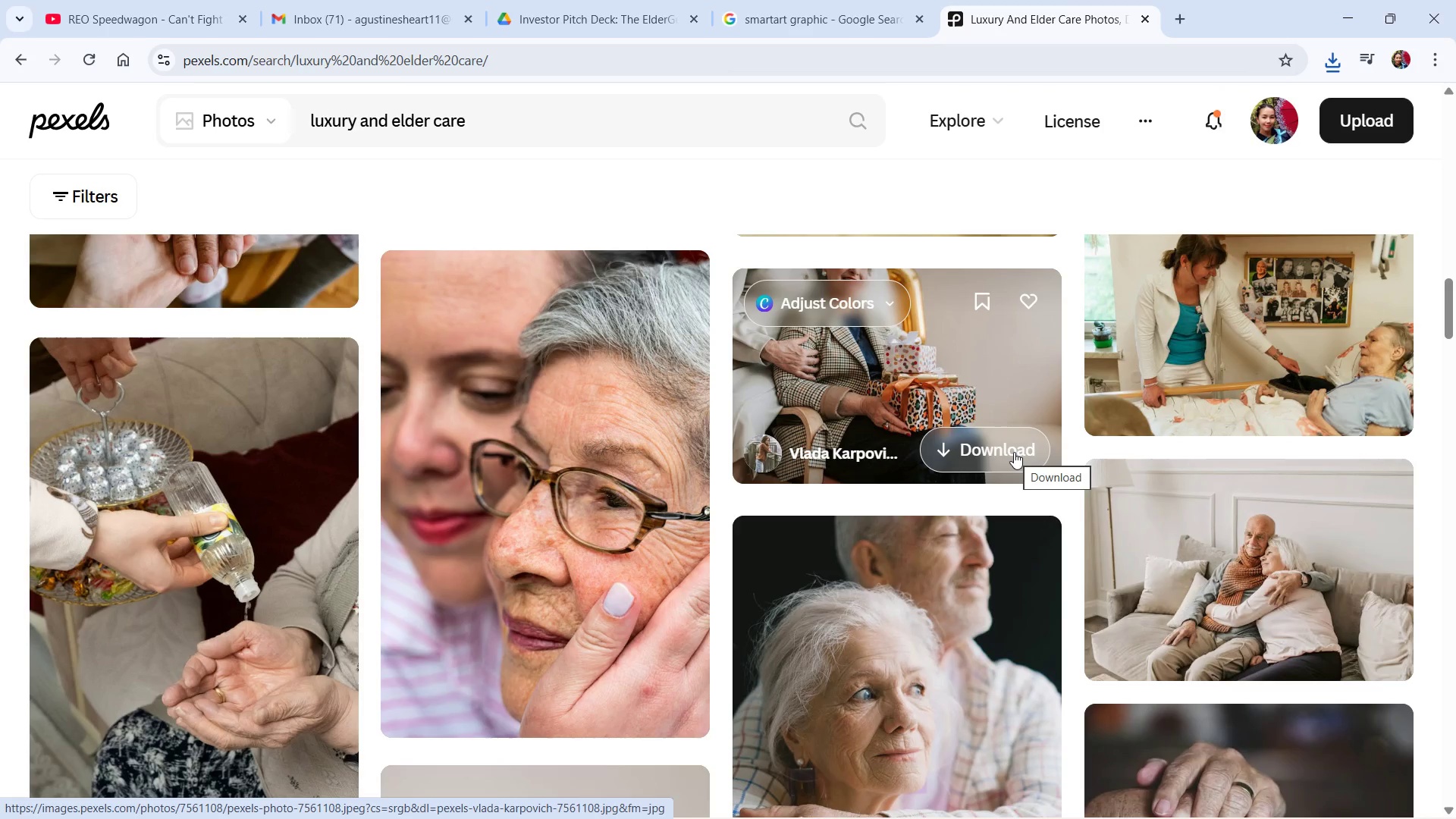 
wait(5.29)
 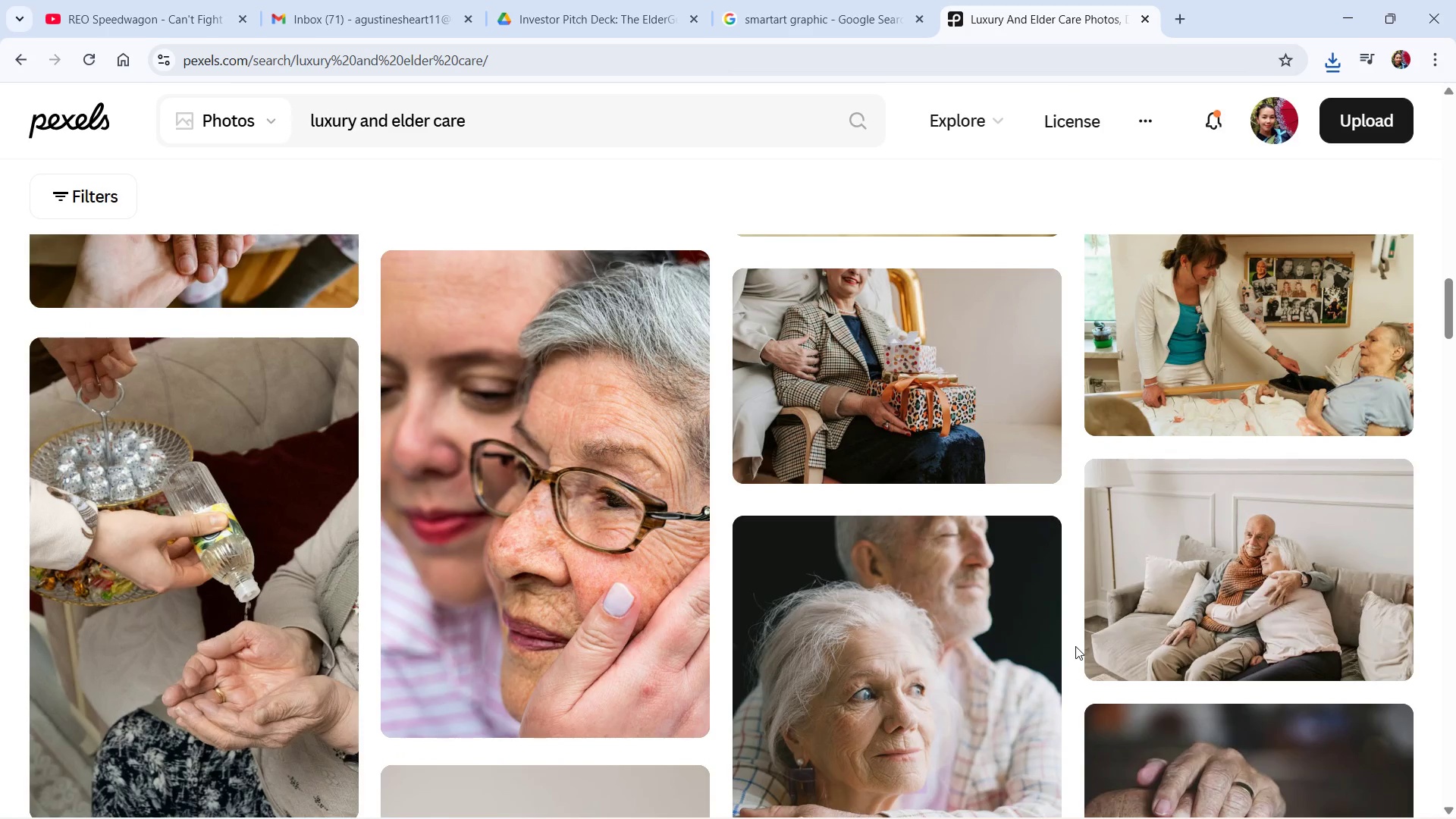 
left_click([1014, 452])
 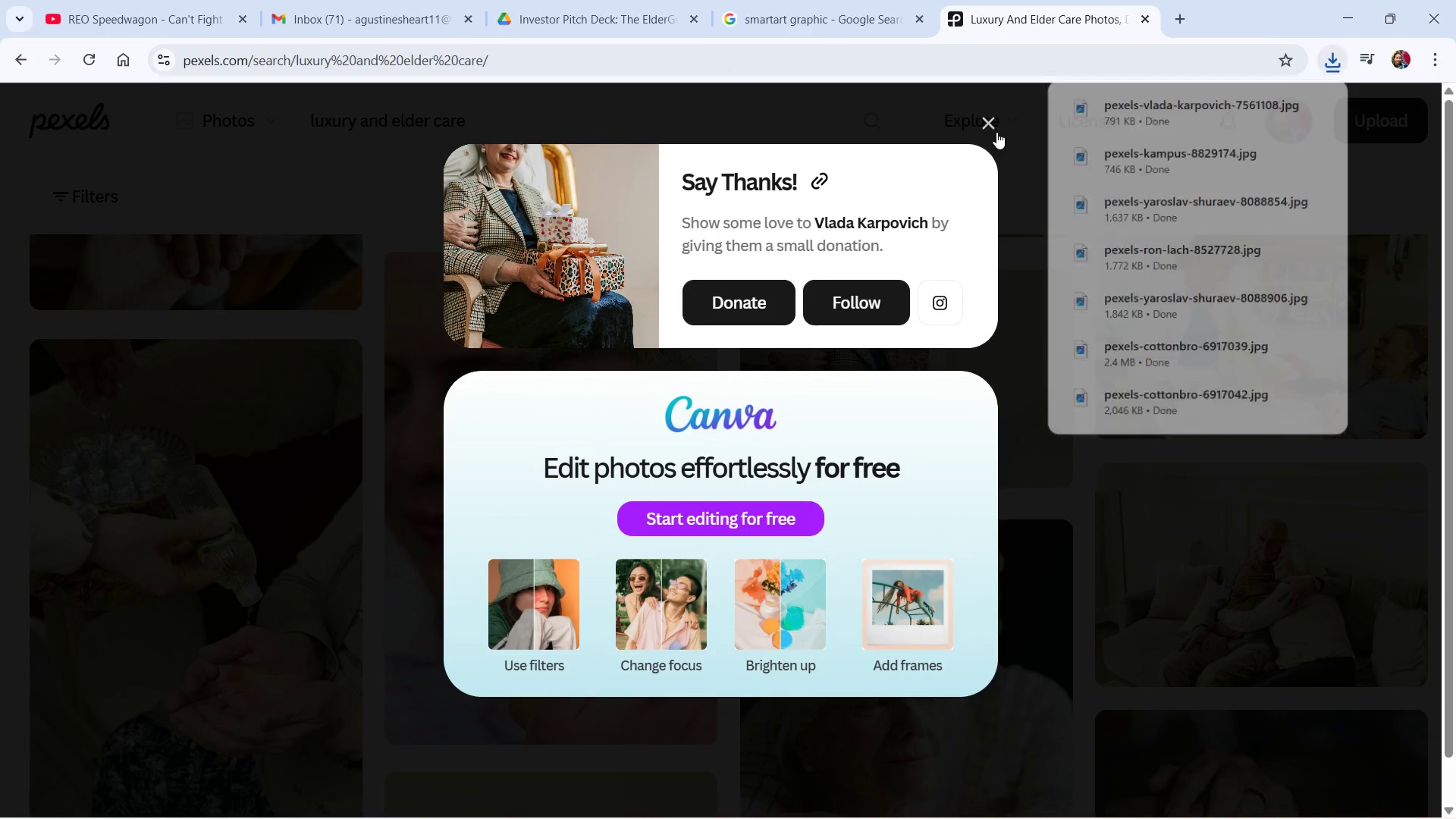 
left_click([990, 124])
 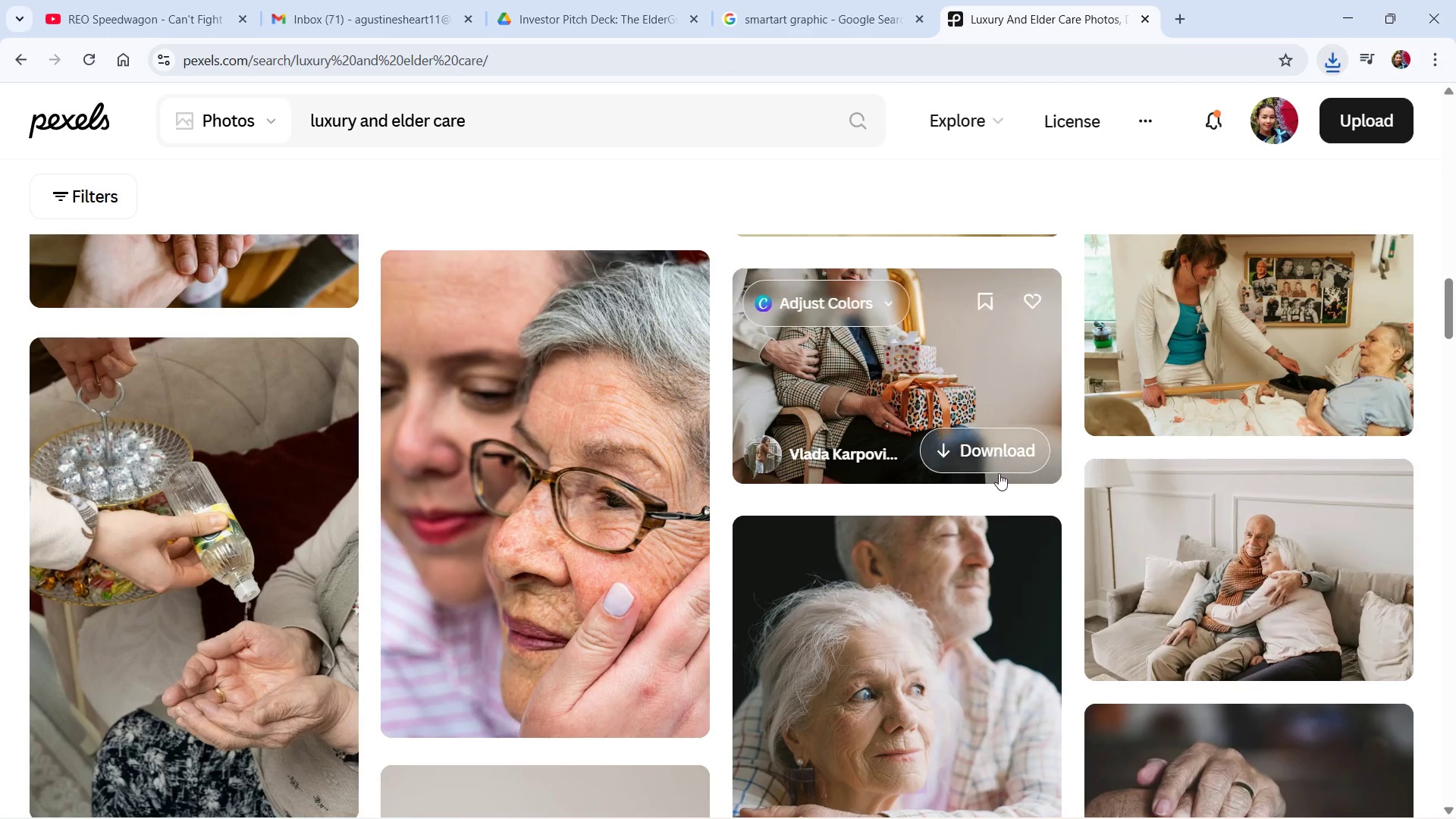 
scroll: coordinate [986, 494], scroll_direction: down, amount: 5.0
 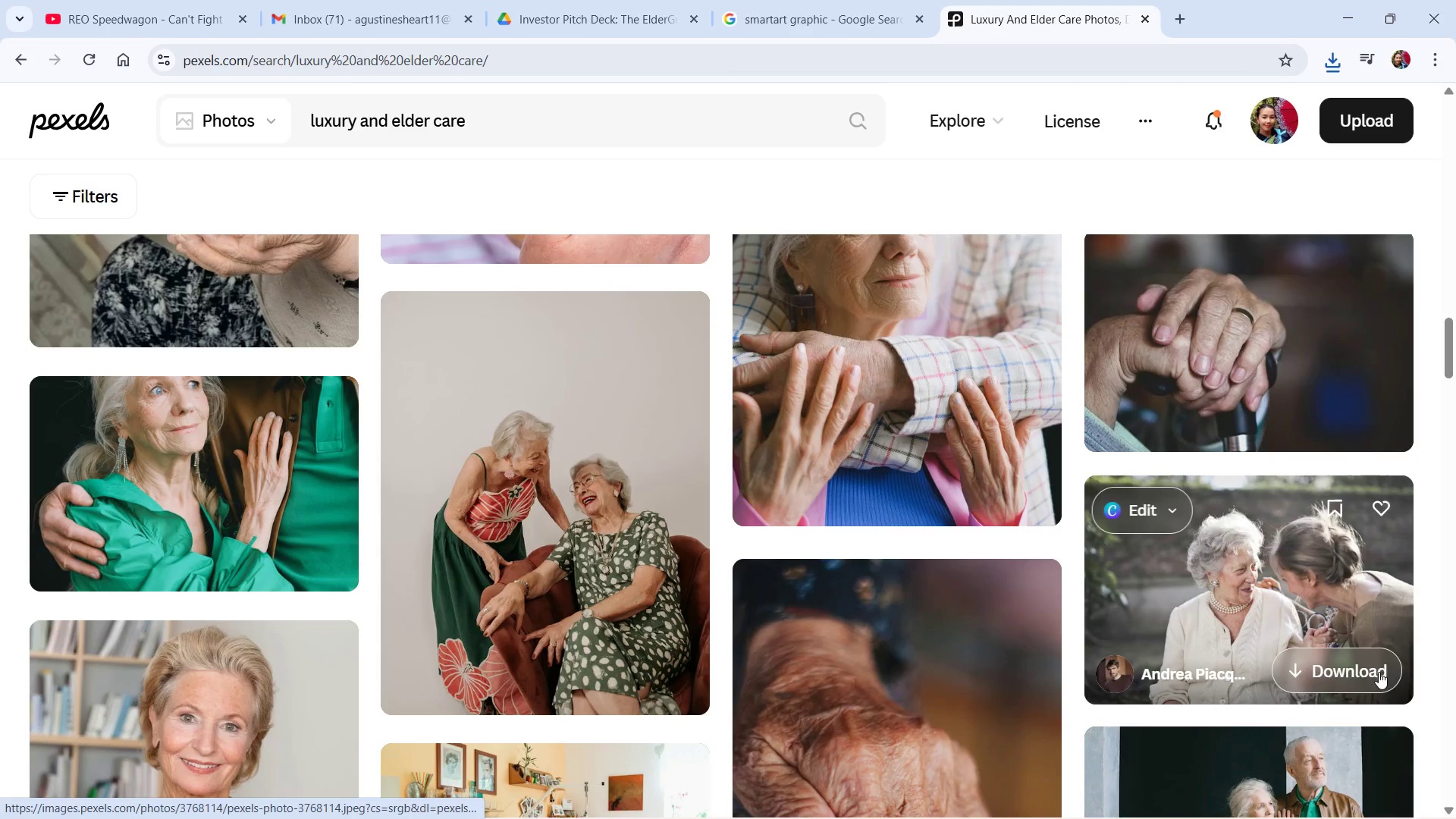 
left_click([1372, 669])
 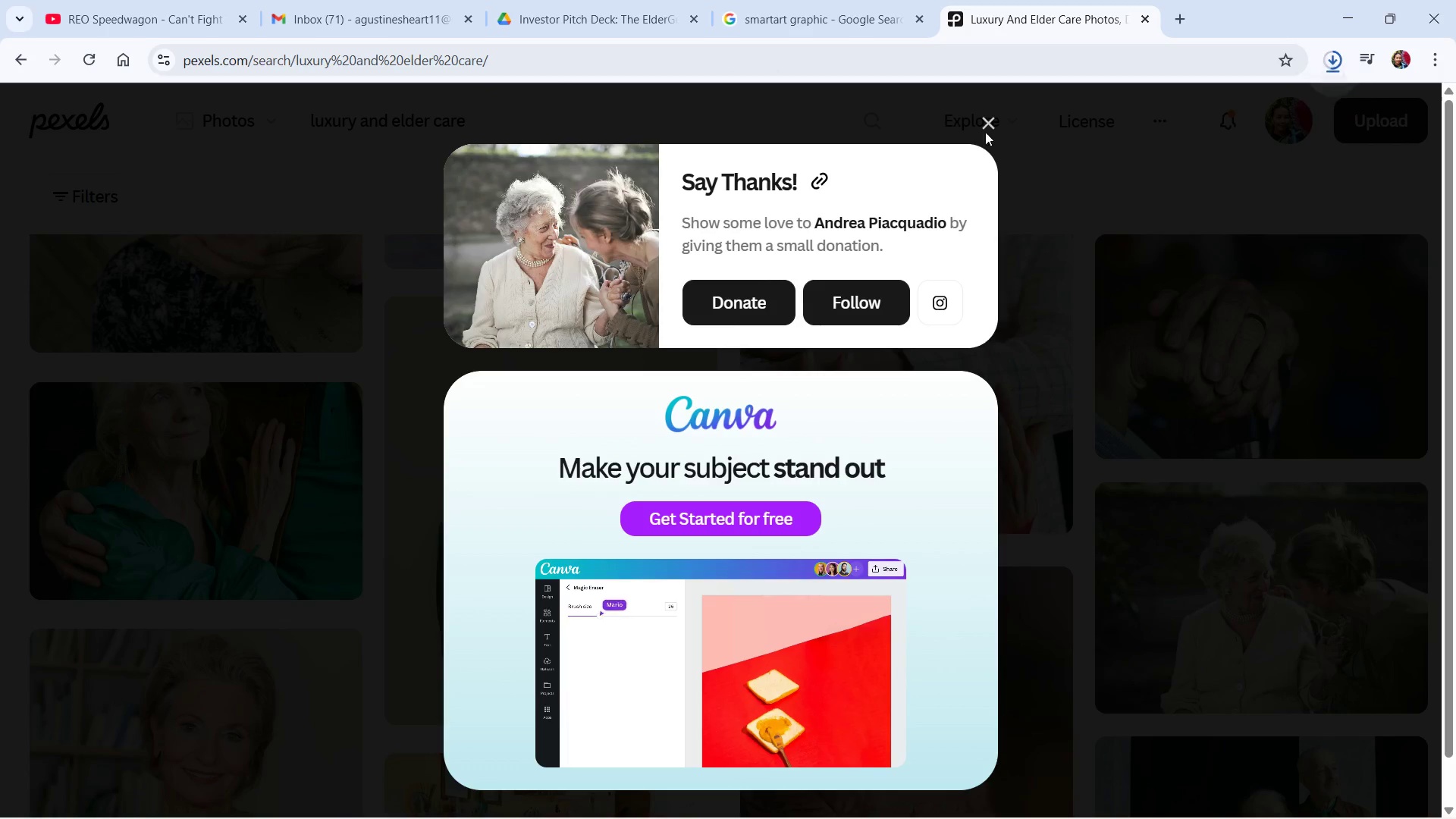 
left_click([988, 127])
 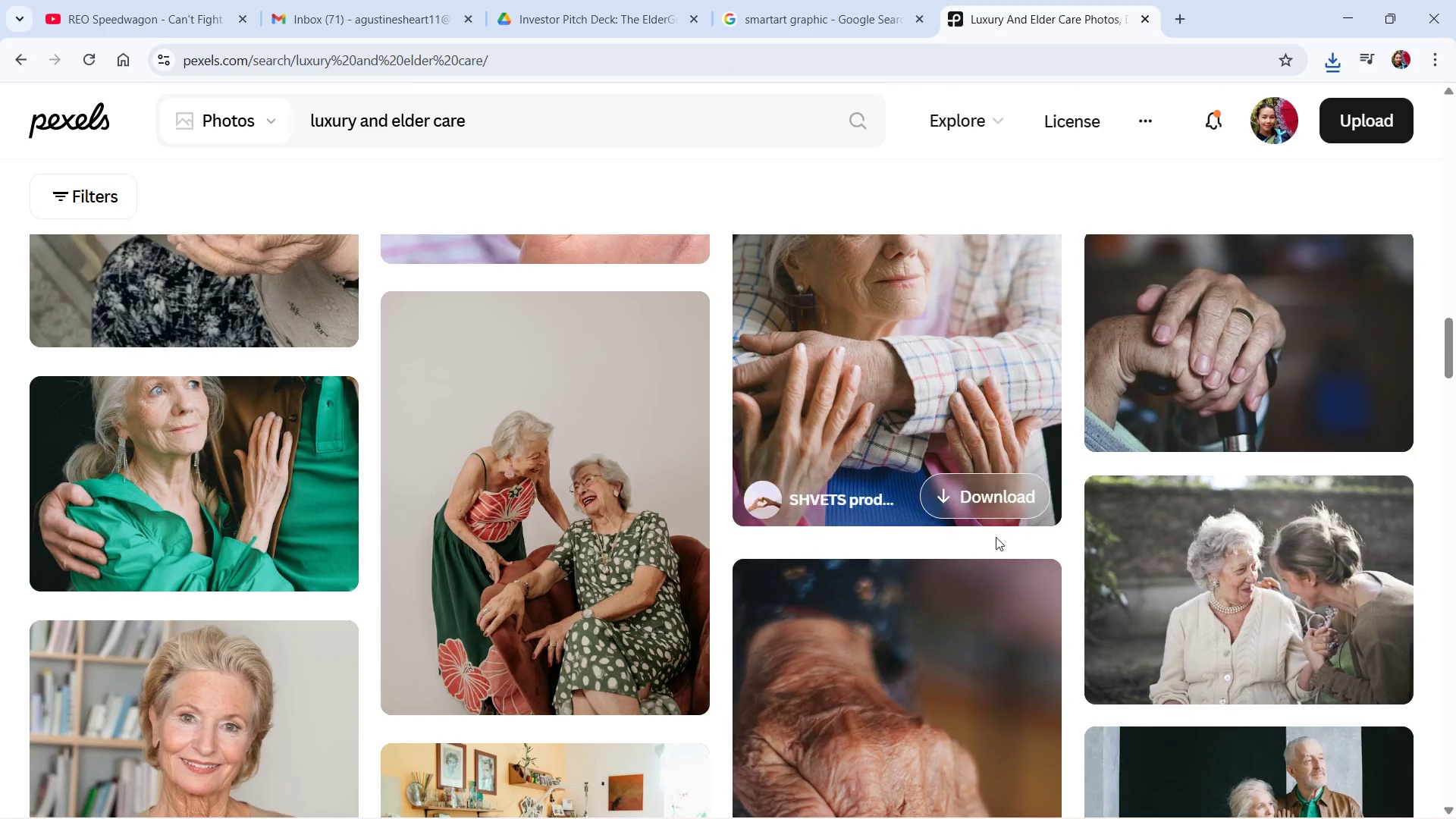 
scroll: coordinate [931, 536], scroll_direction: down, amount: 9.0
 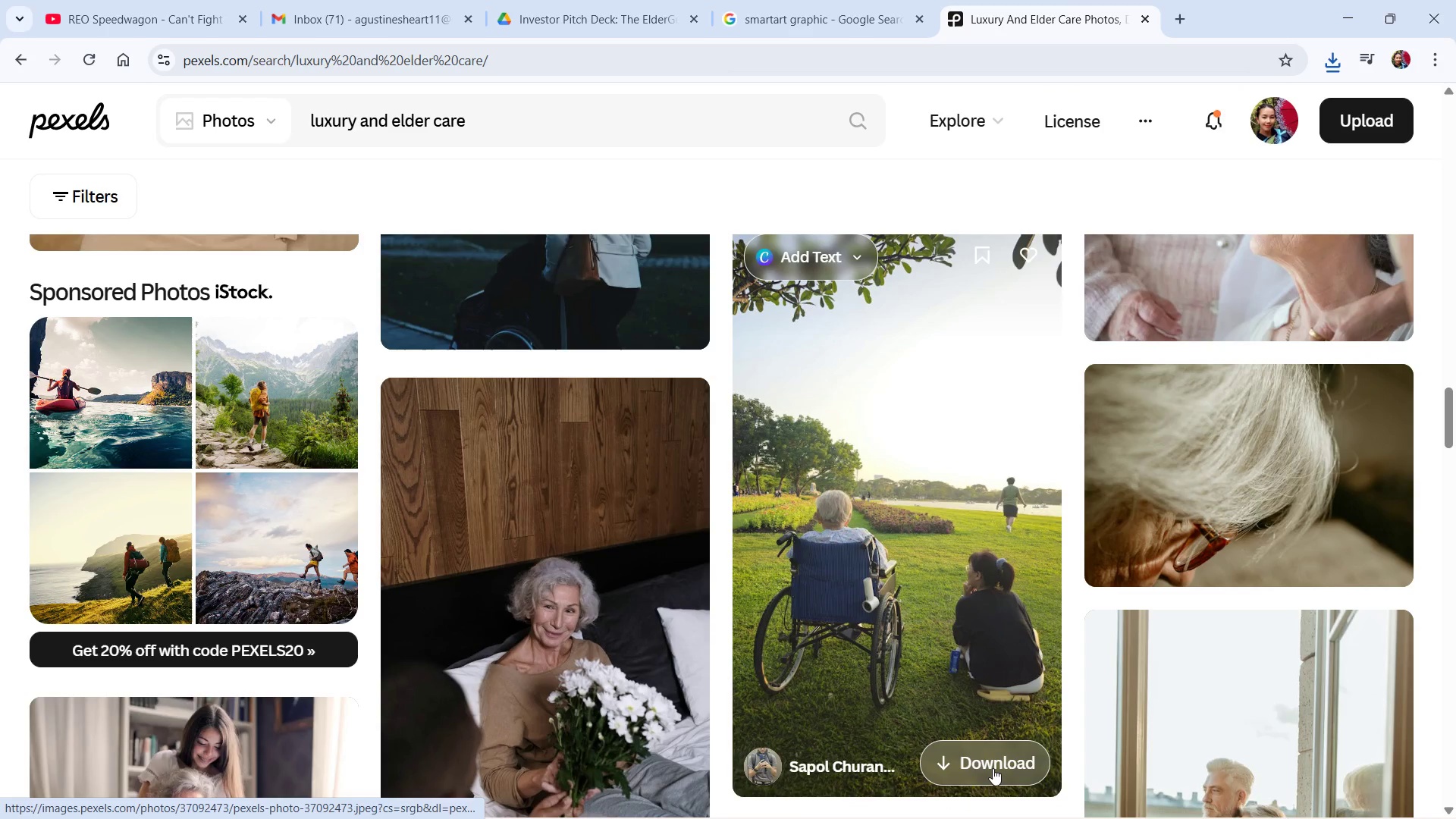 
left_click([993, 767])
 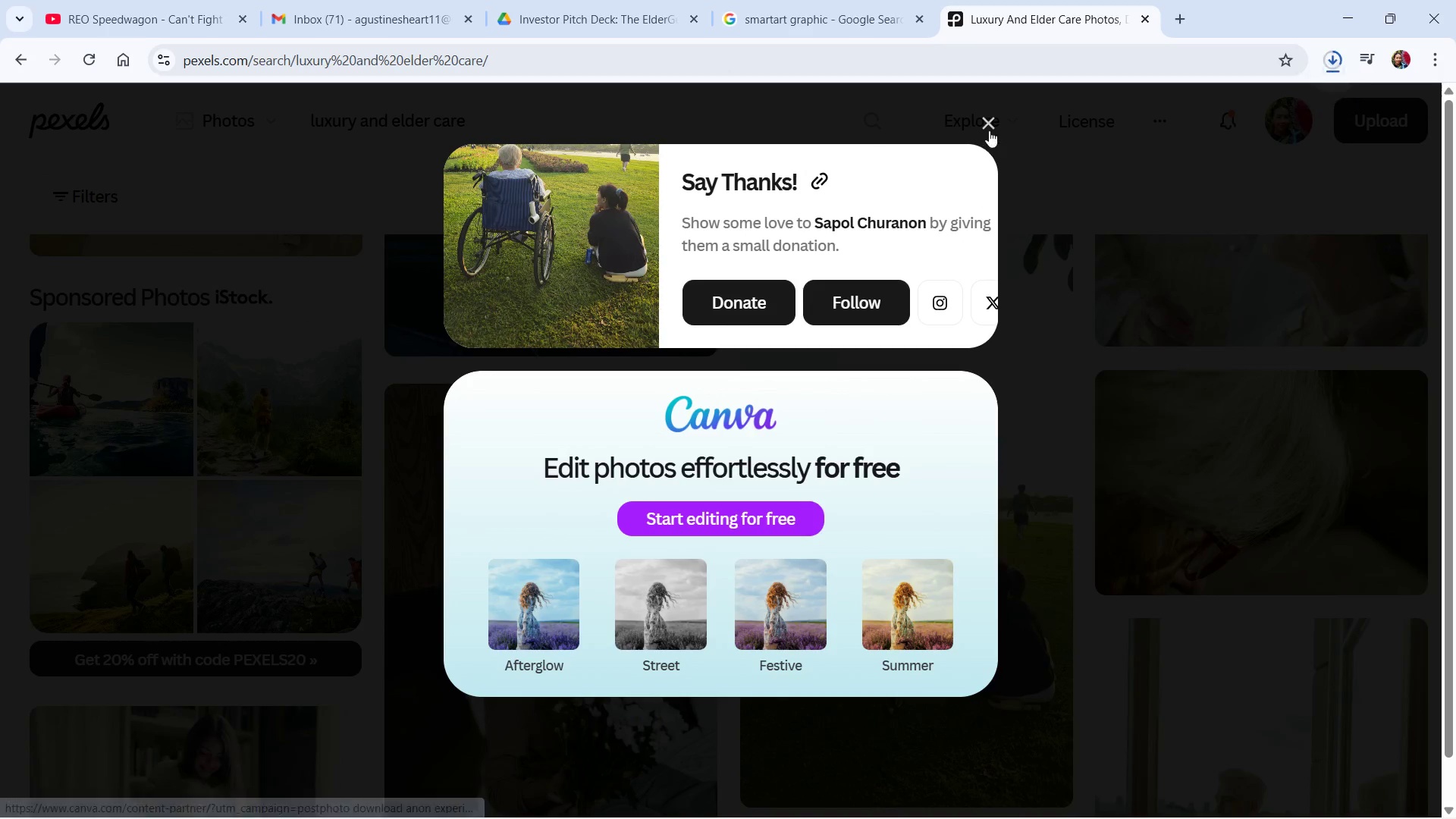 
left_click([989, 126])
 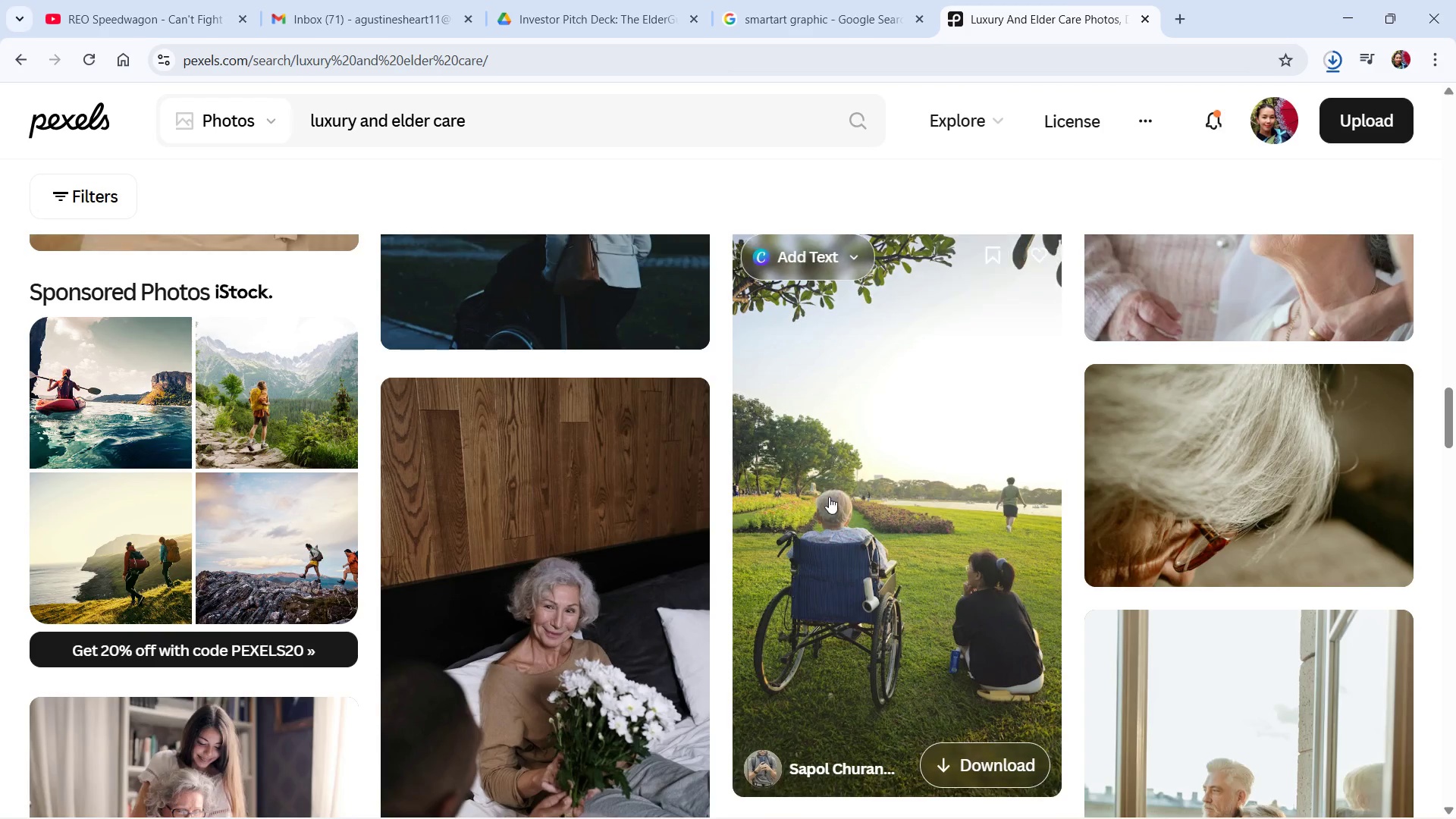 
scroll: coordinate [827, 504], scroll_direction: down, amount: 2.0
 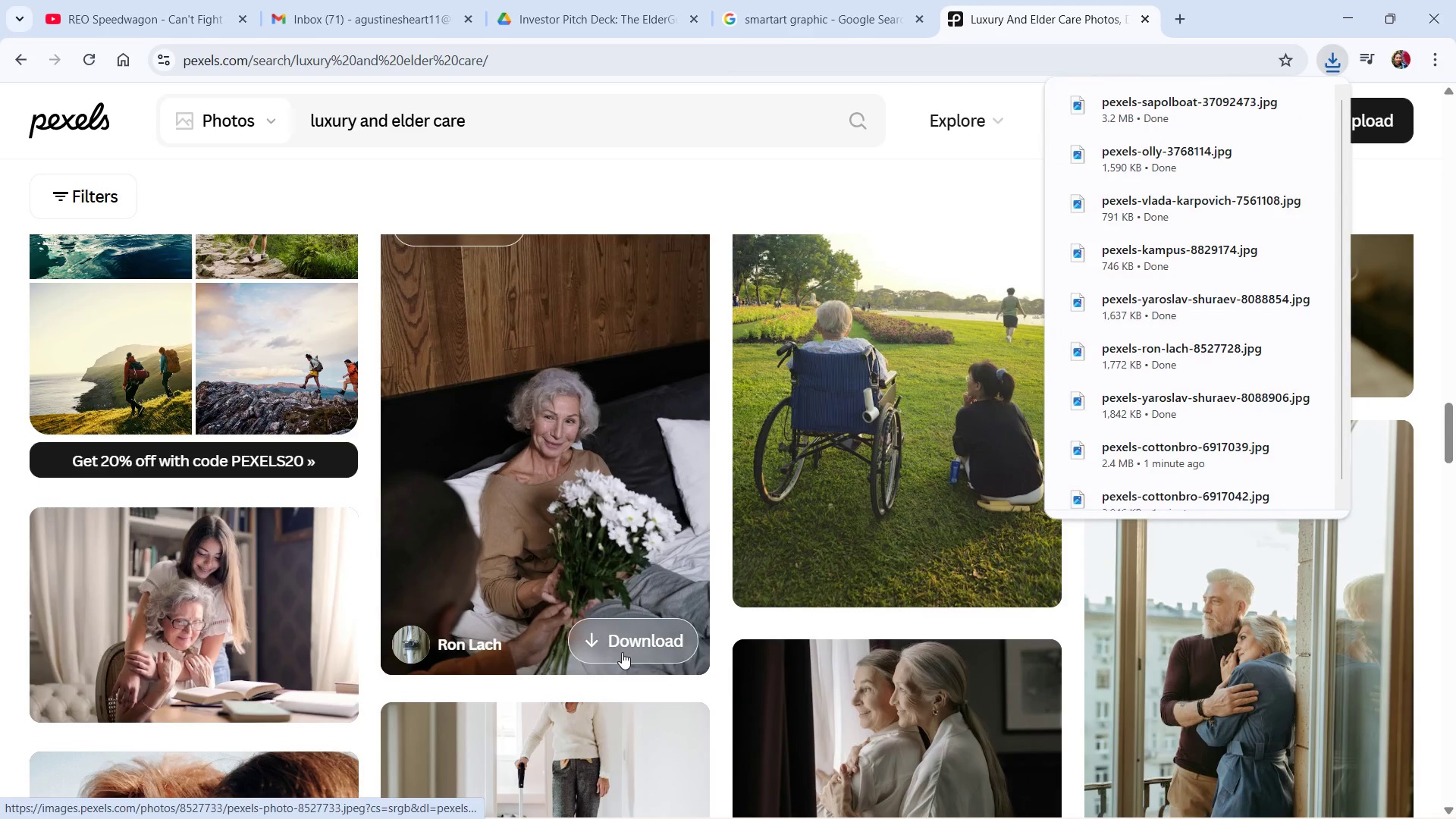 
left_click([622, 652])
 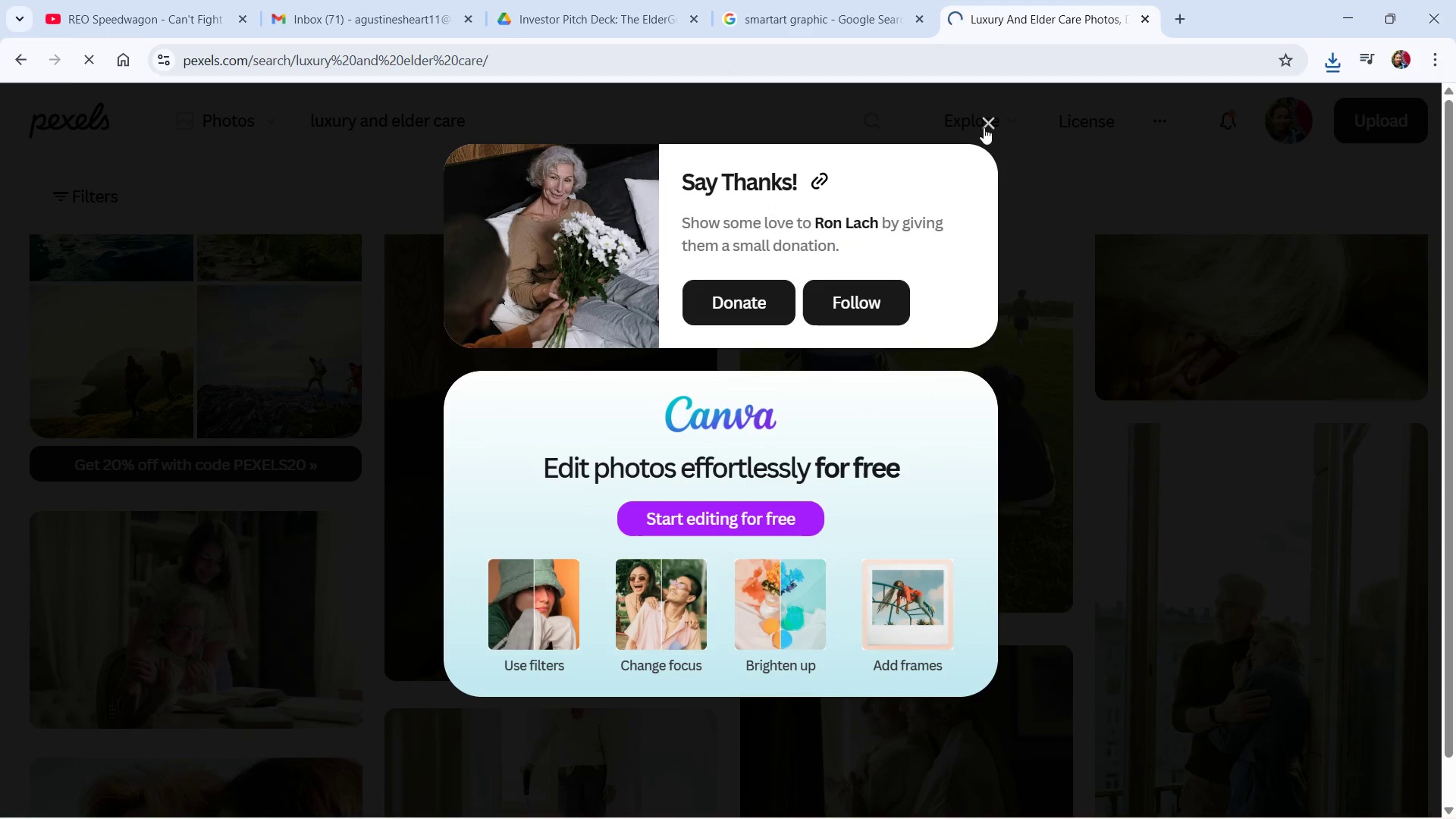 
left_click([985, 124])
 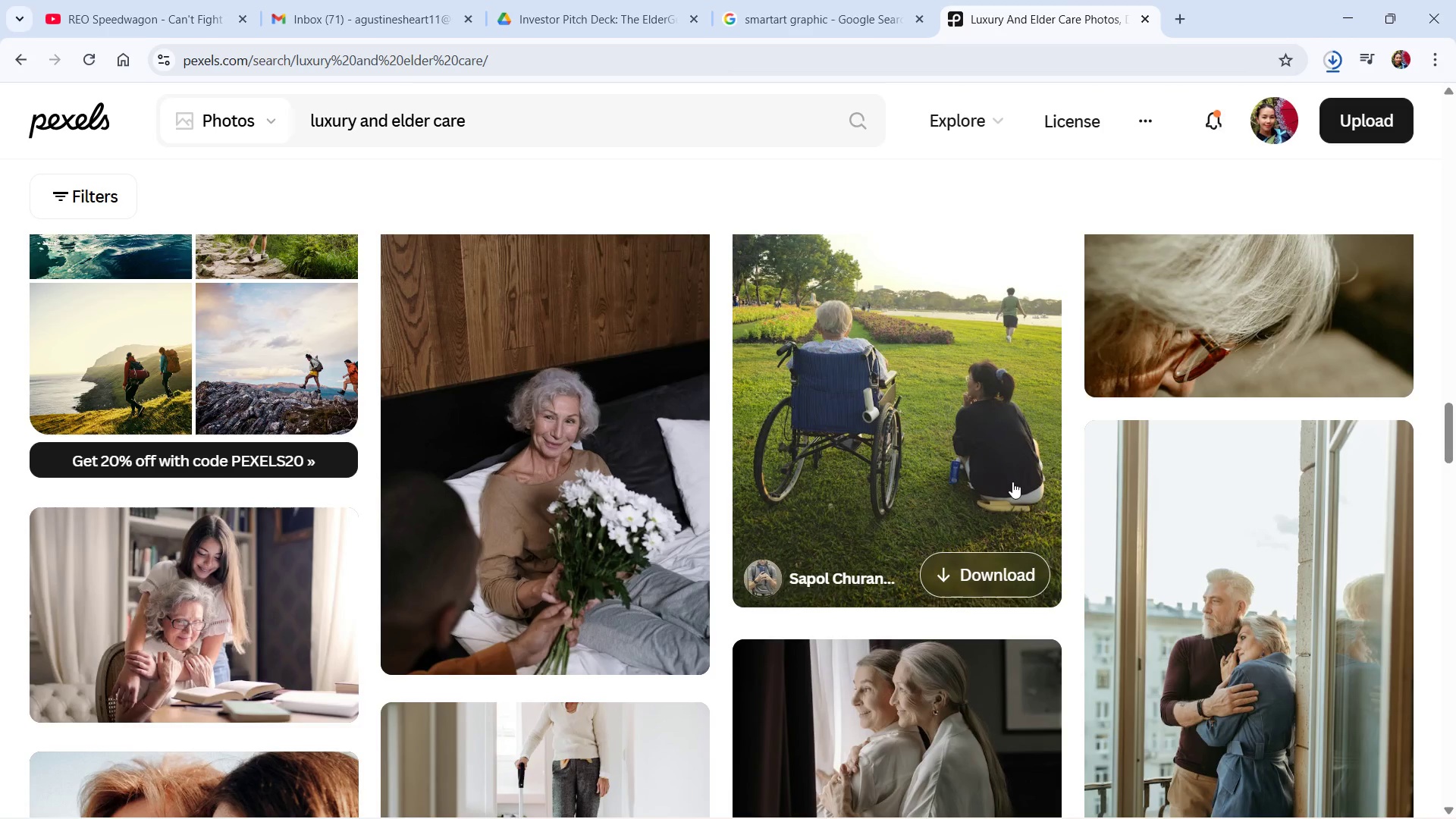 
scroll: coordinate [641, 794], scroll_direction: down, amount: 10.0
 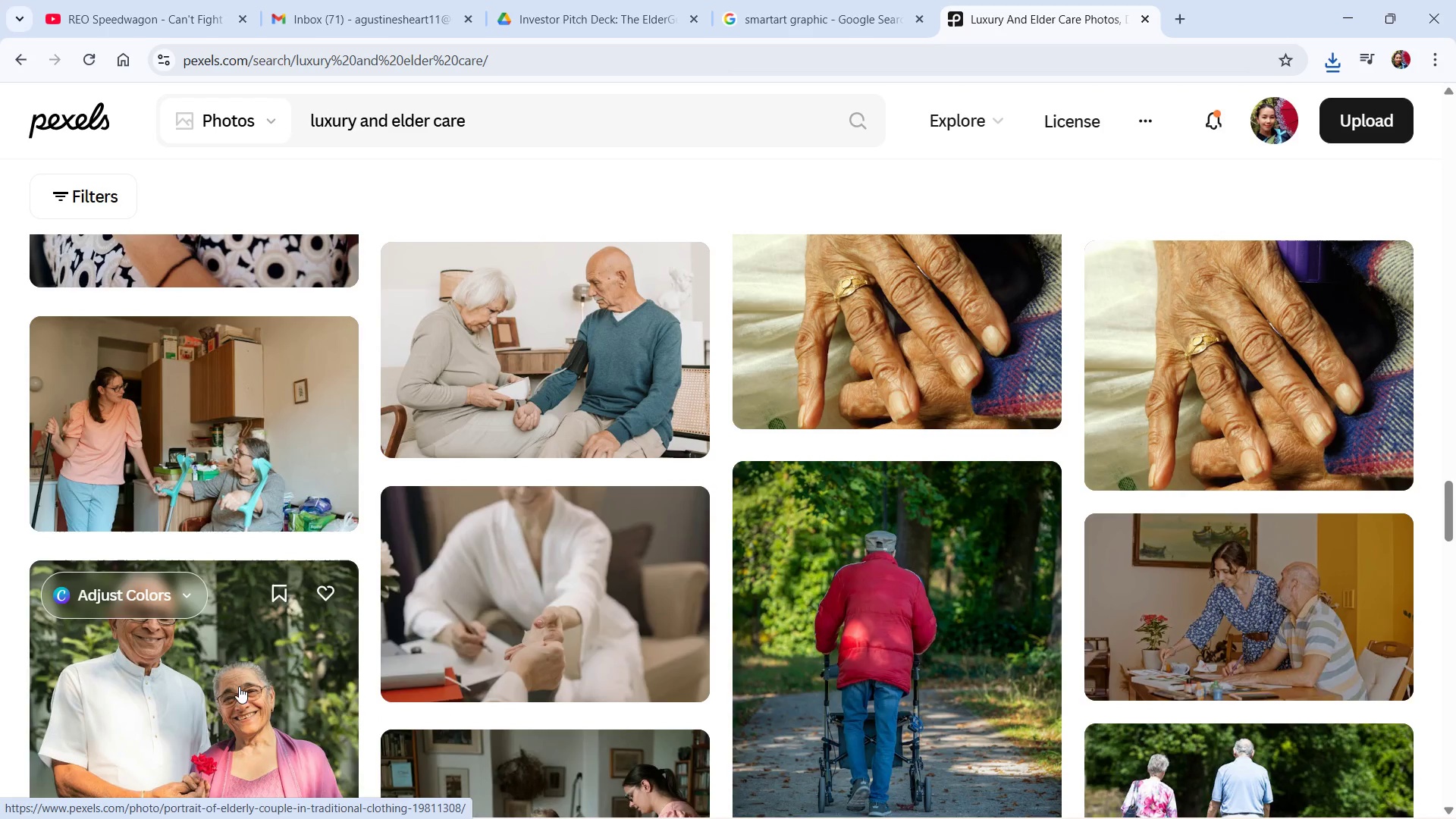 
scroll: coordinate [216, 702], scroll_direction: down, amount: 2.0
 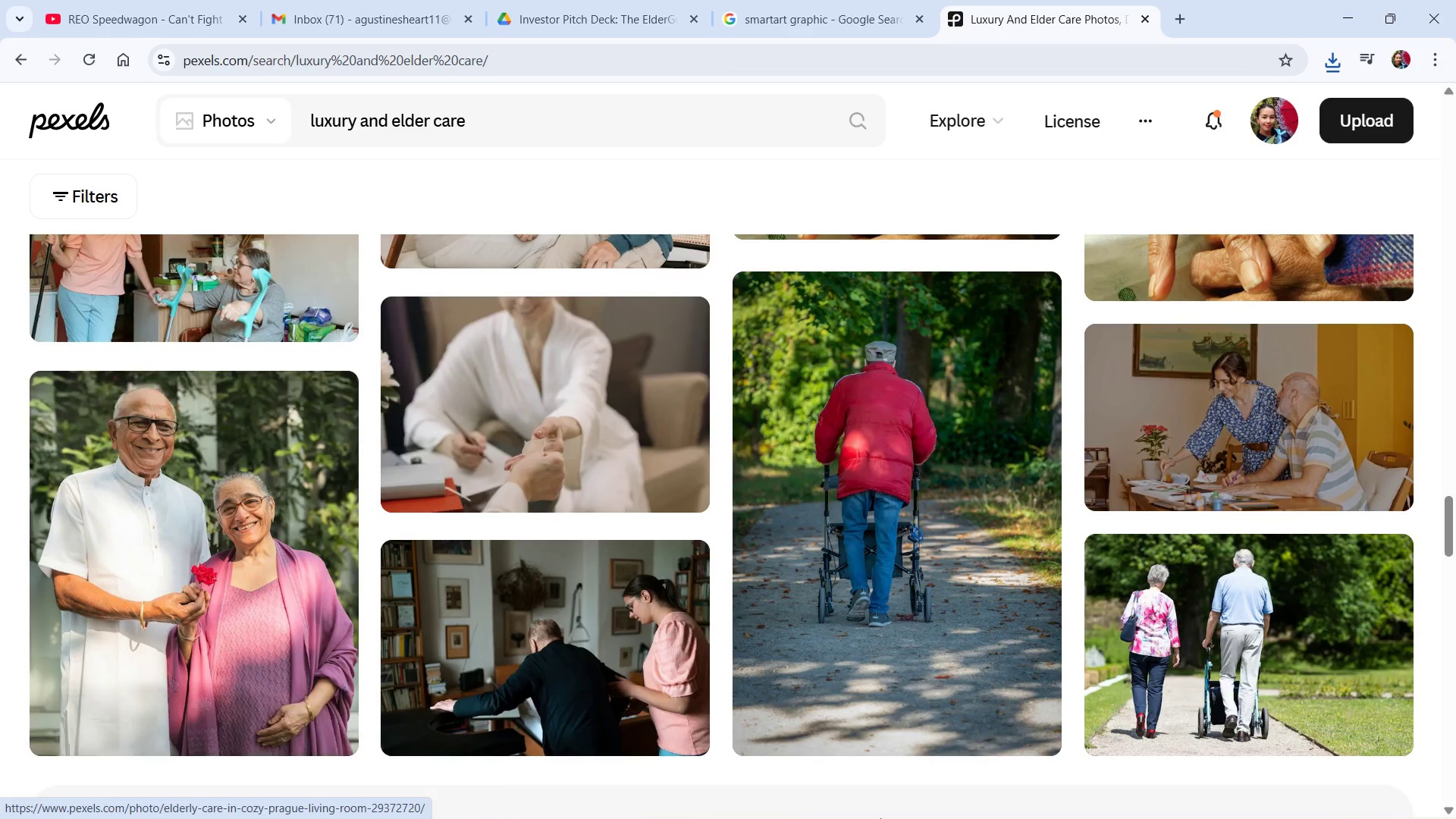 
mouse_move([1160, 813])
 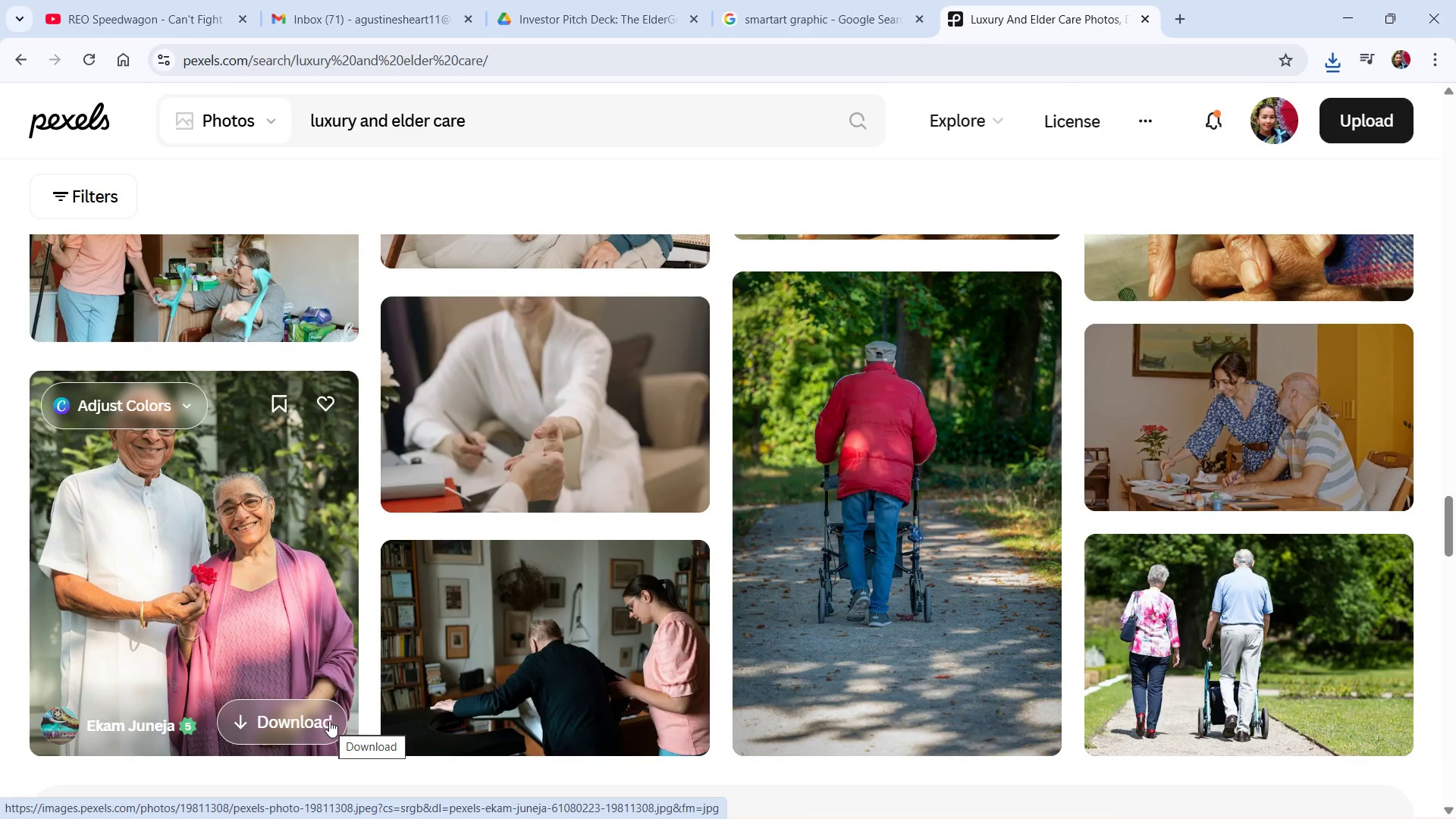 
wait(7.63)
 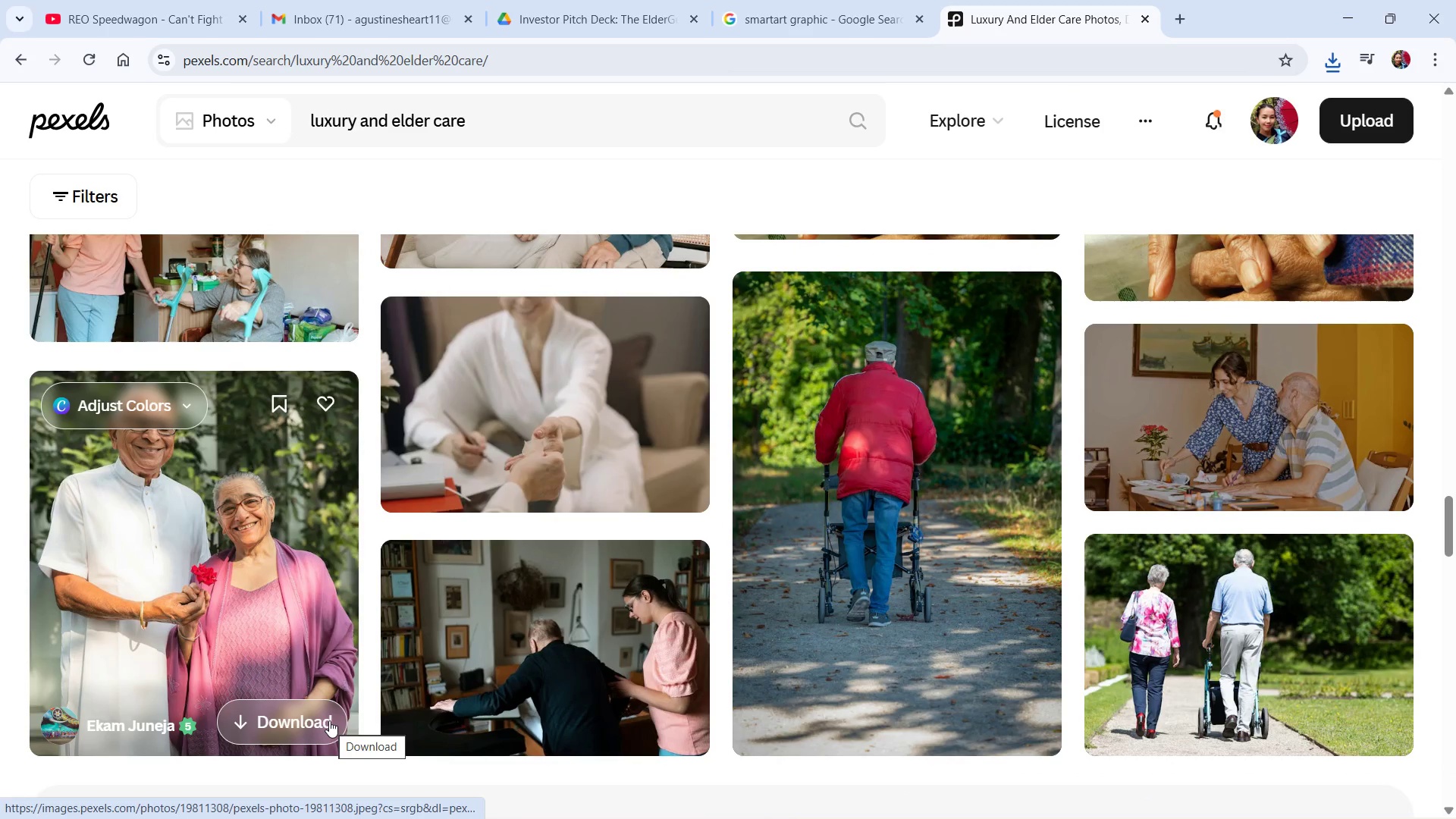 
scroll: coordinate [378, 656], scroll_direction: down, amount: 2.0
 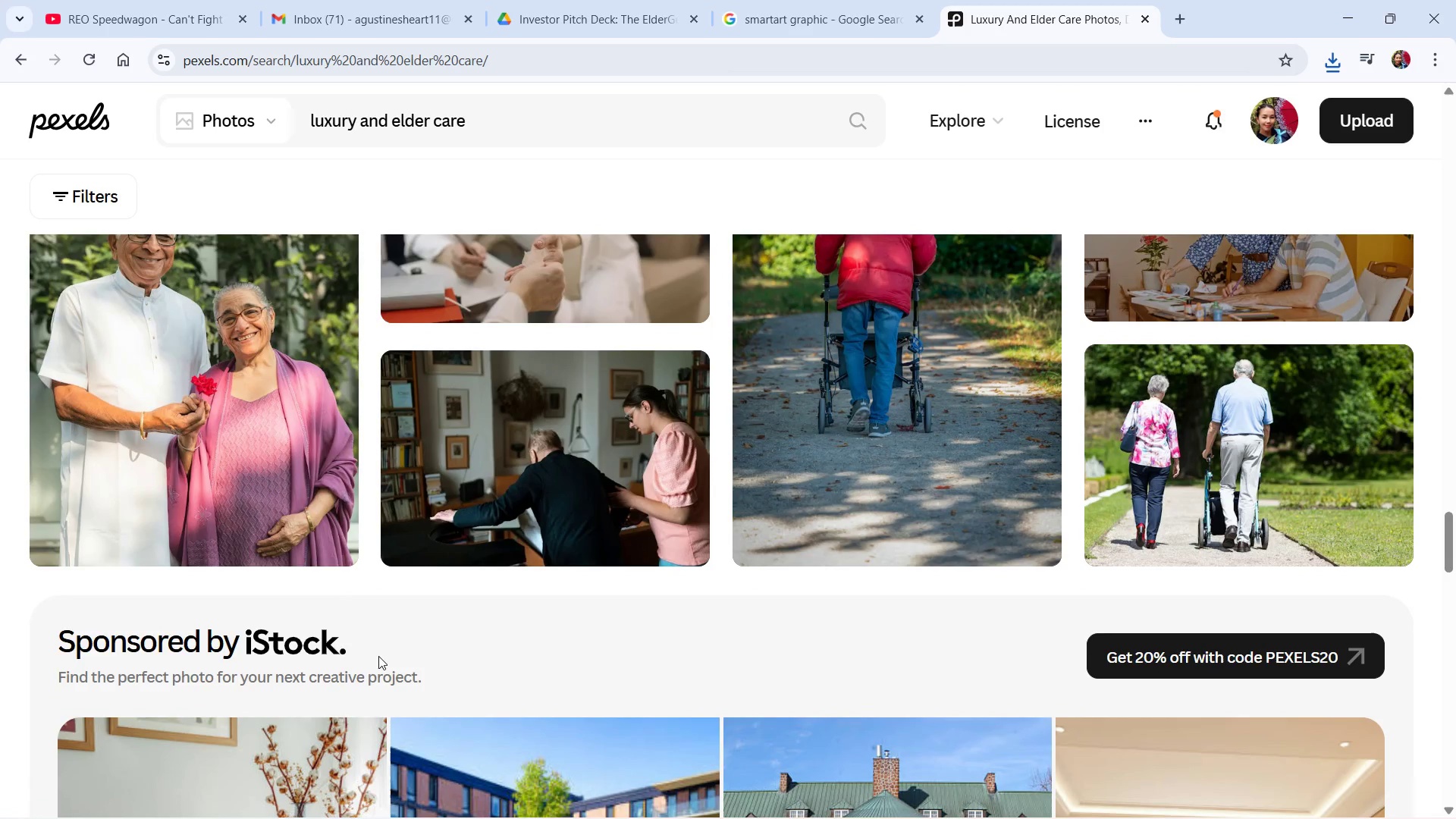 
scroll: coordinate [378, 656], scroll_direction: up, amount: 1.0
 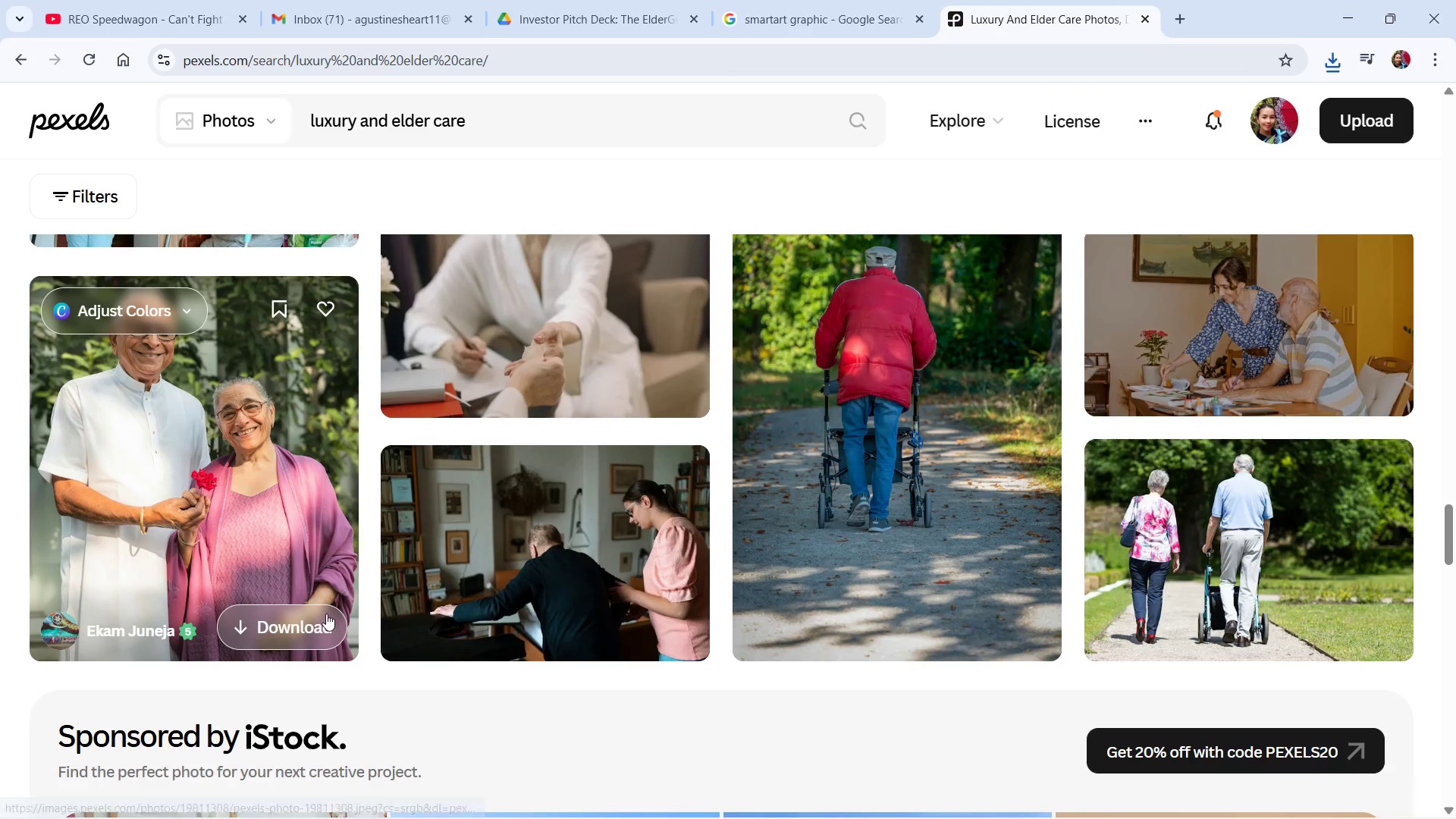 
left_click([322, 613])
 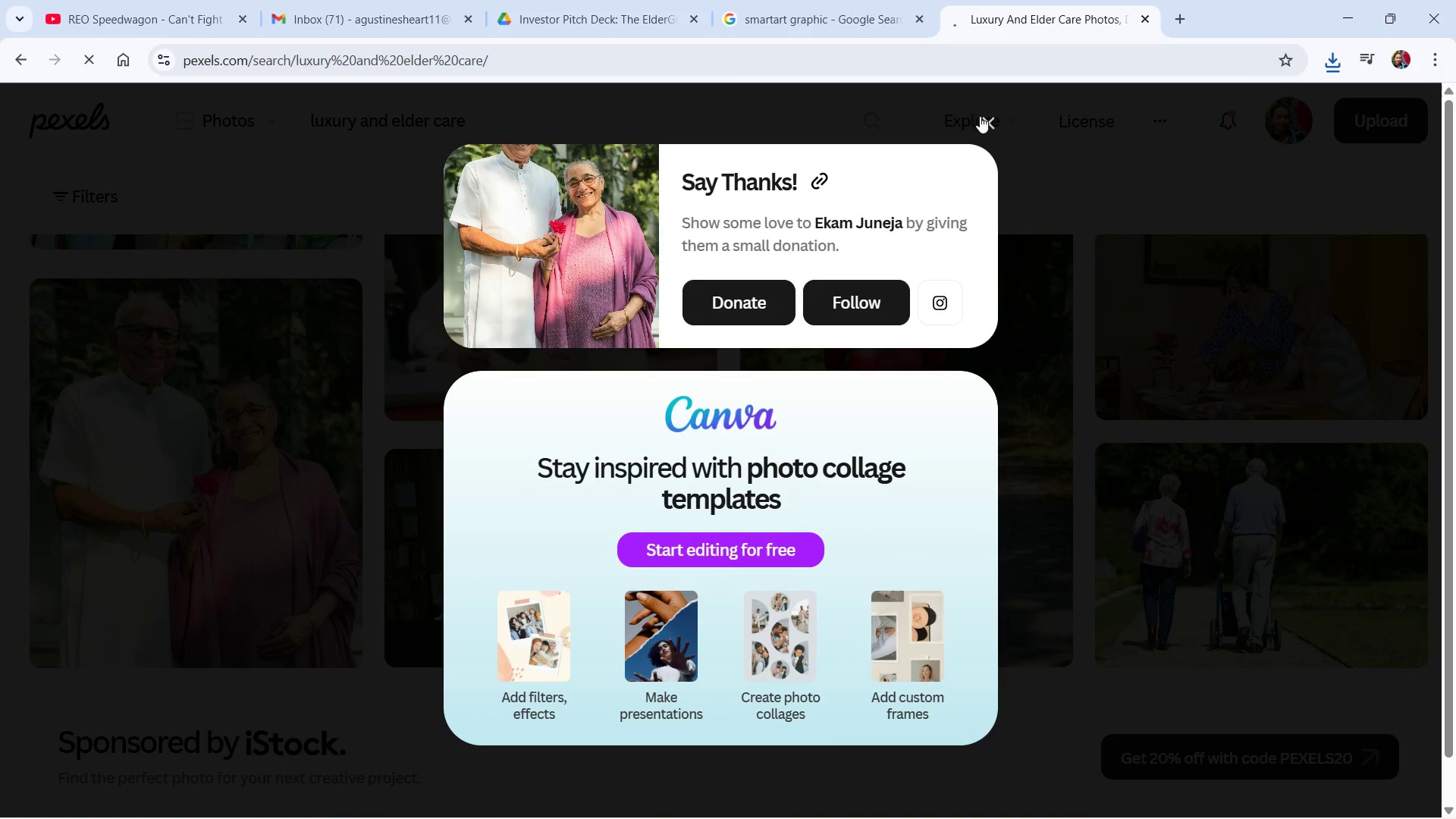 
left_click([981, 127])
 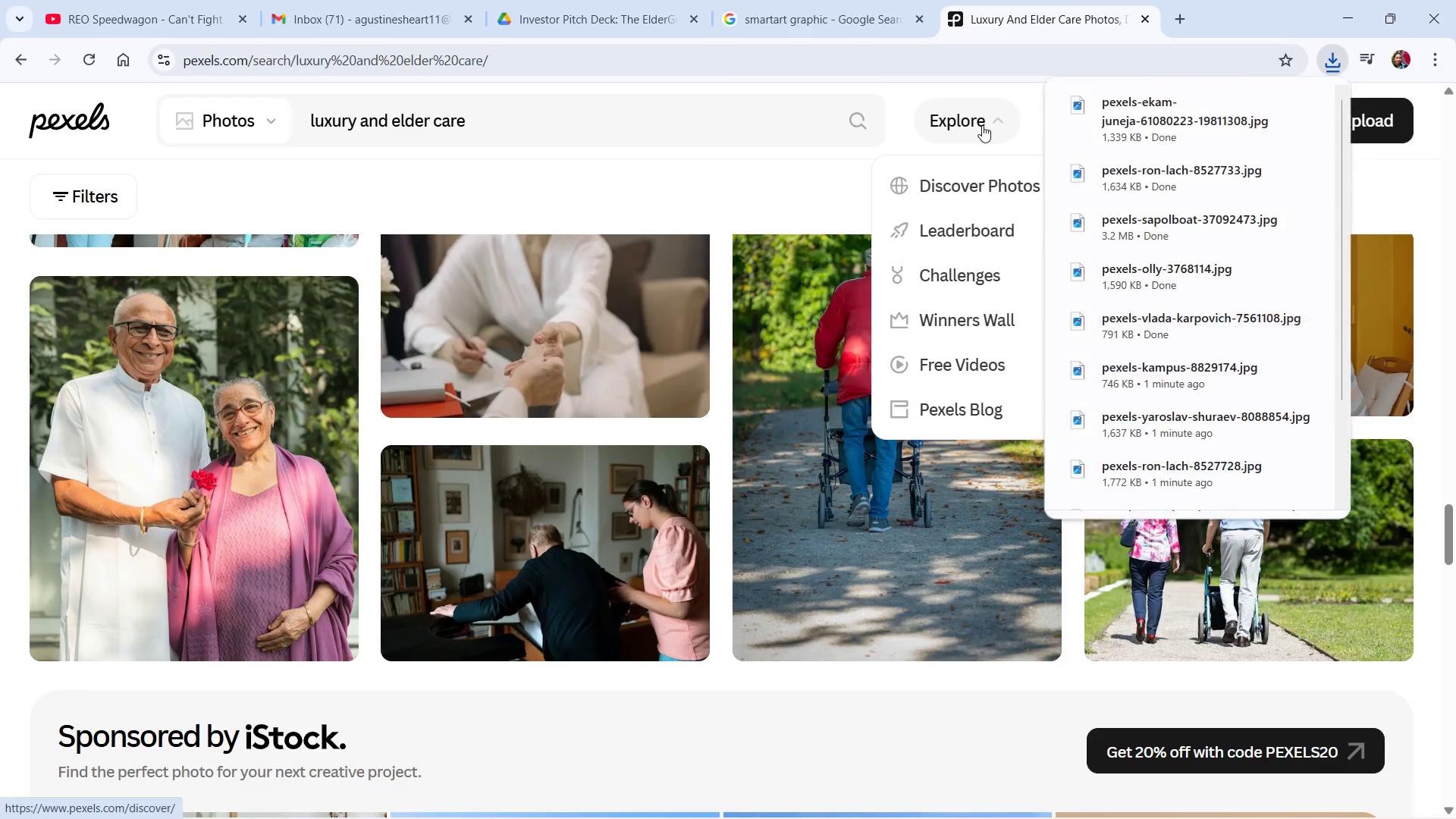 
key(Alt+Tab)
 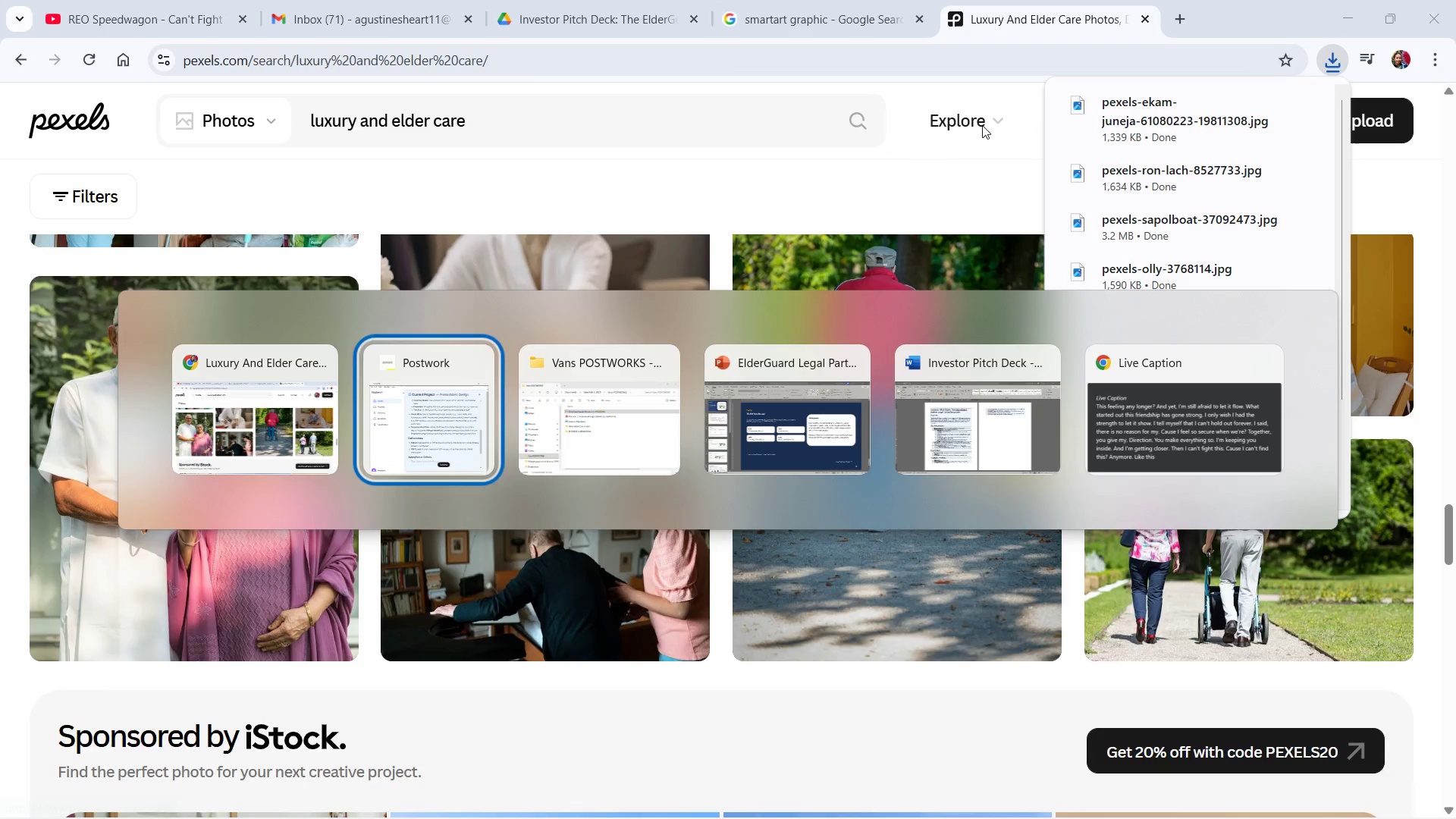 
key(Alt+Tab)
 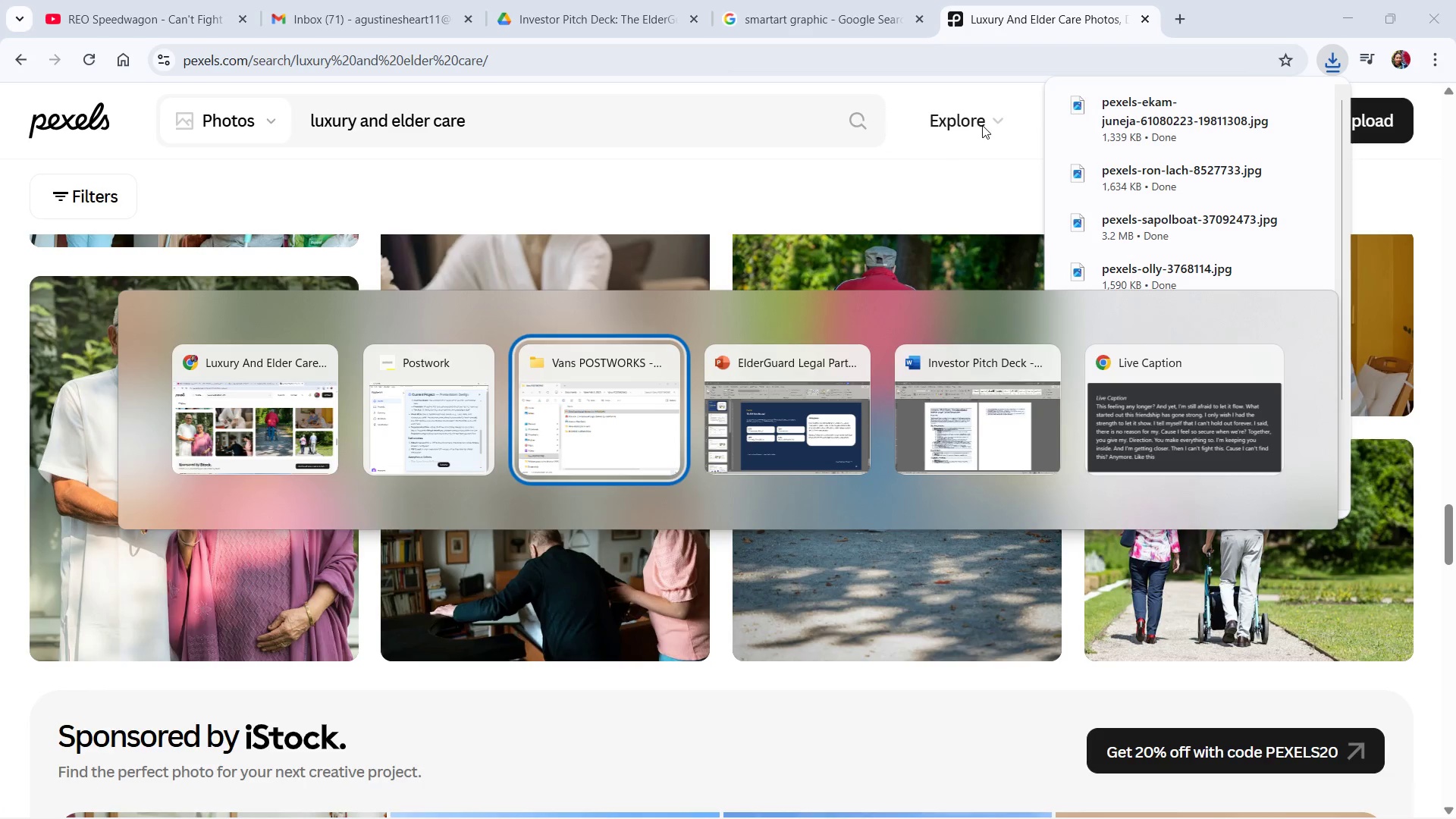 
key(Alt+Tab)
 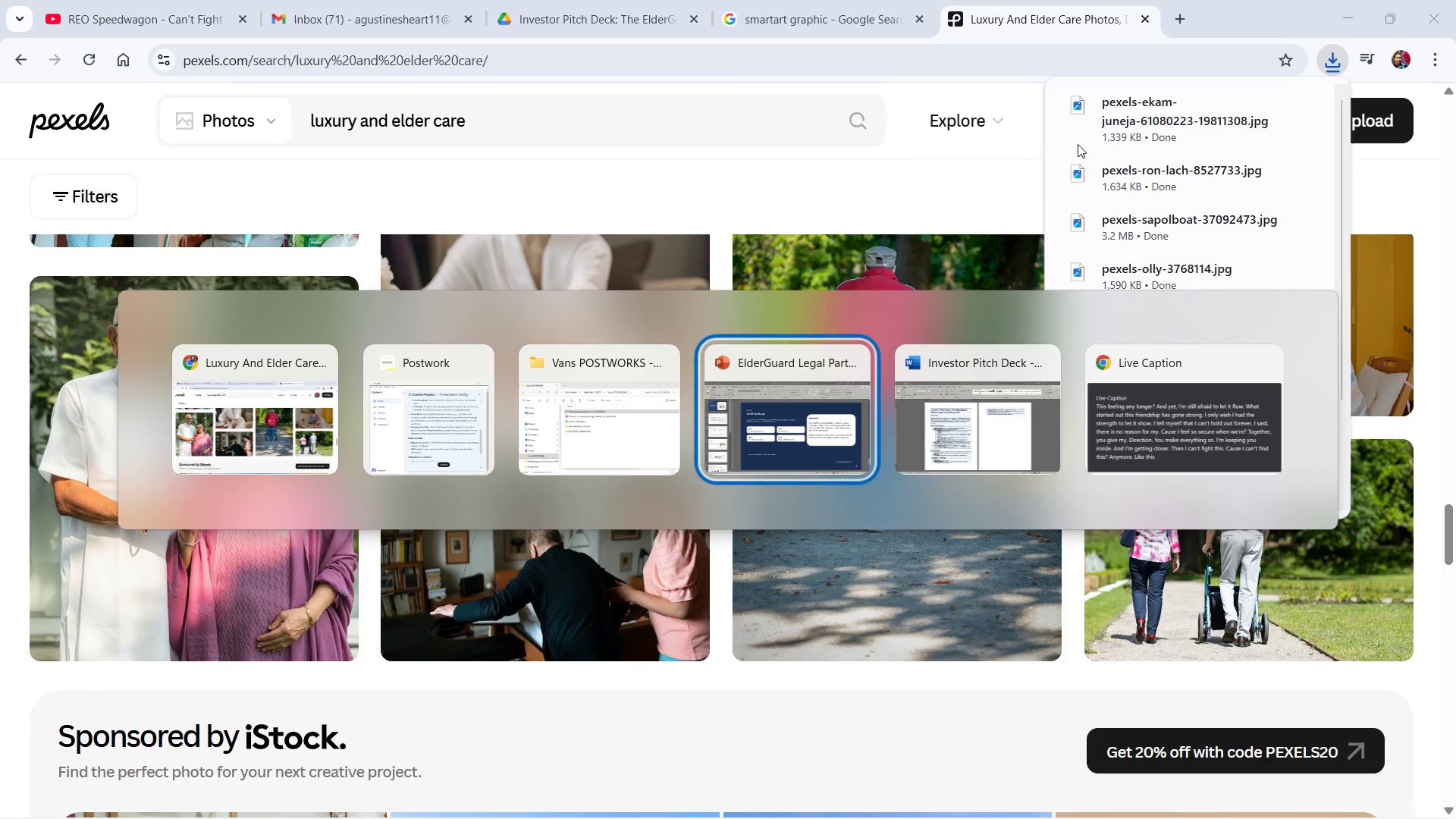 
key(Alt+Tab)
 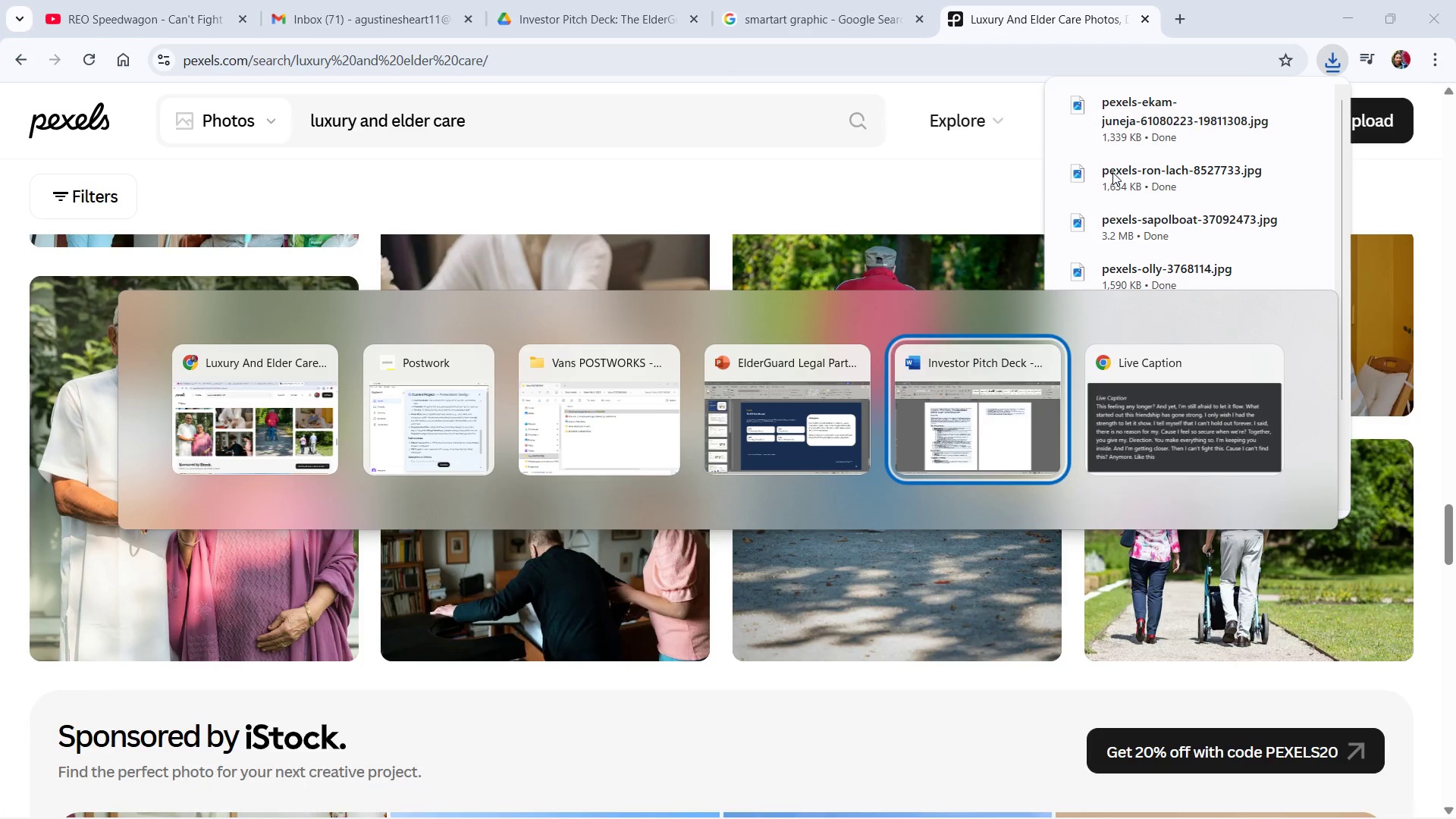 
key(Alt+Tab)
 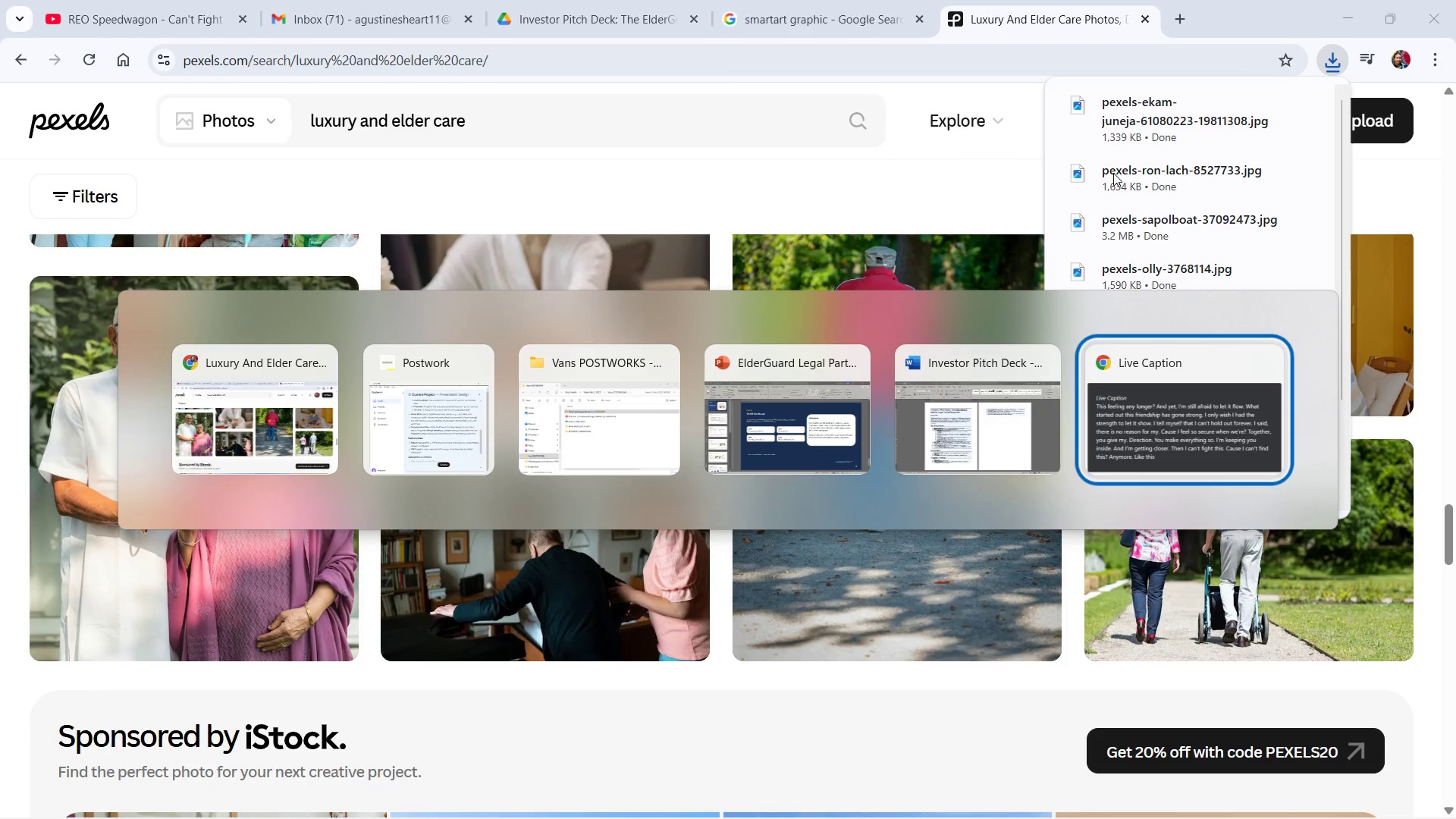 
key(Alt+Tab)
 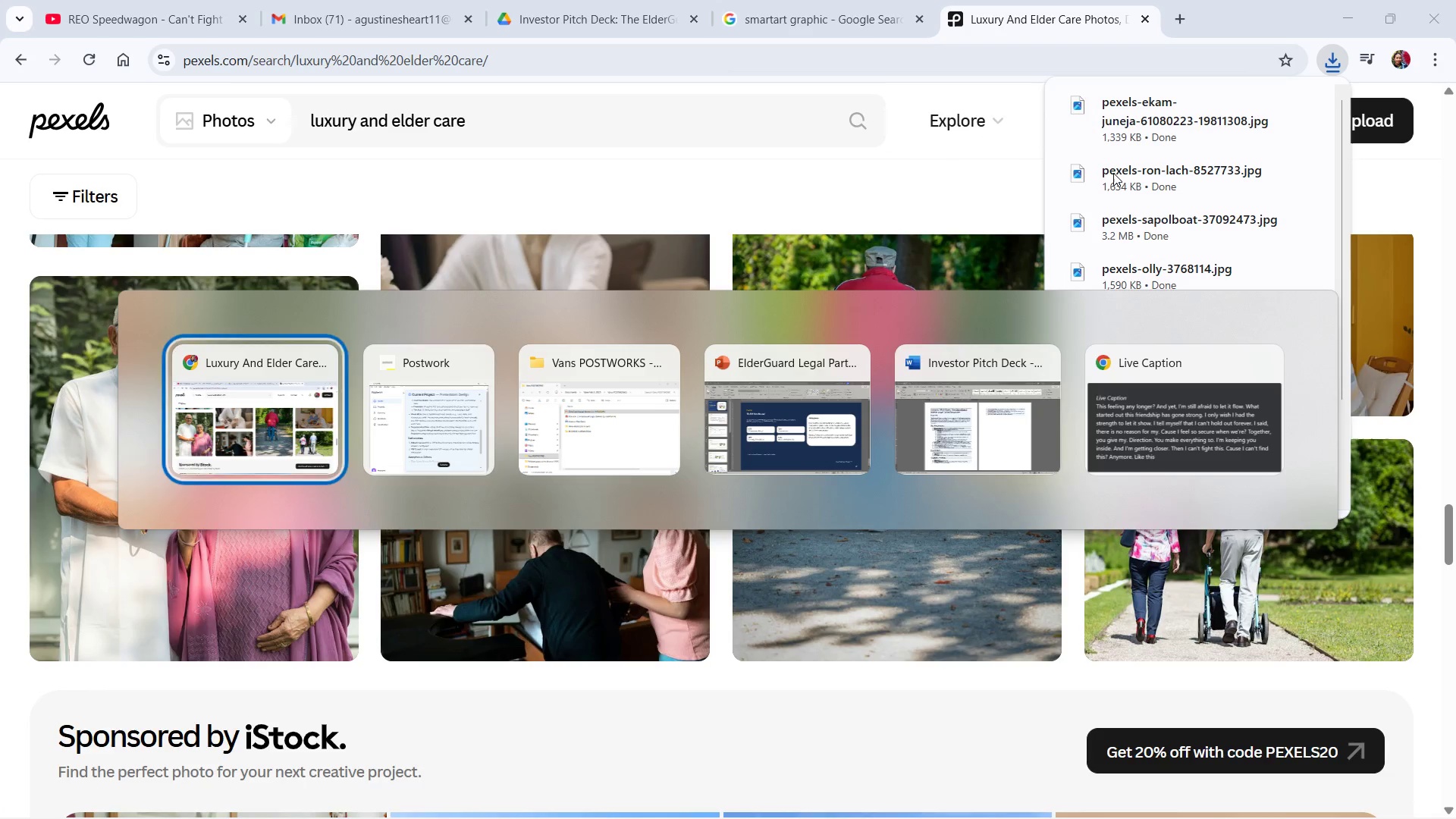 
key(Alt+Tab)